 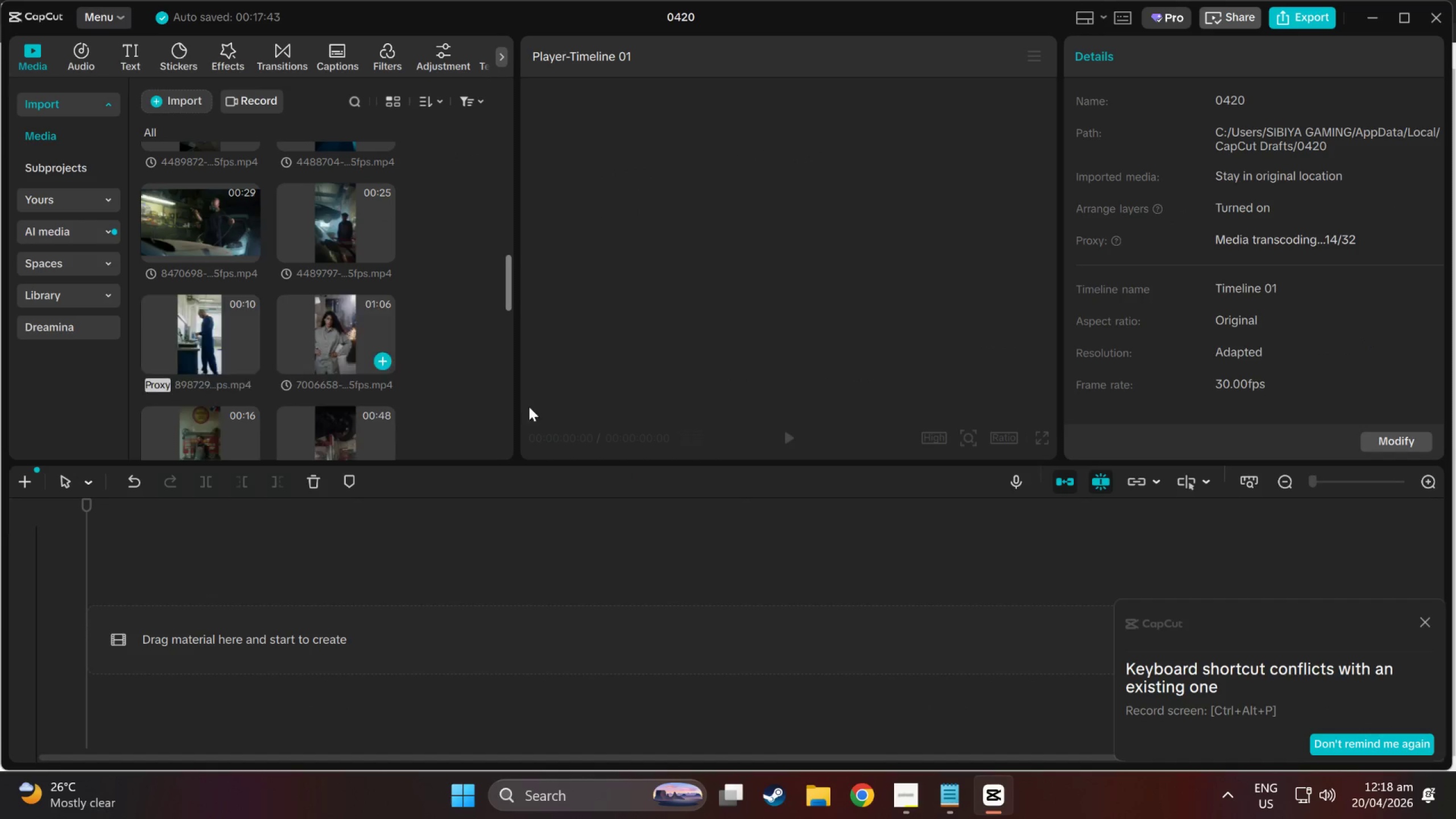 
left_click([1429, 622])
 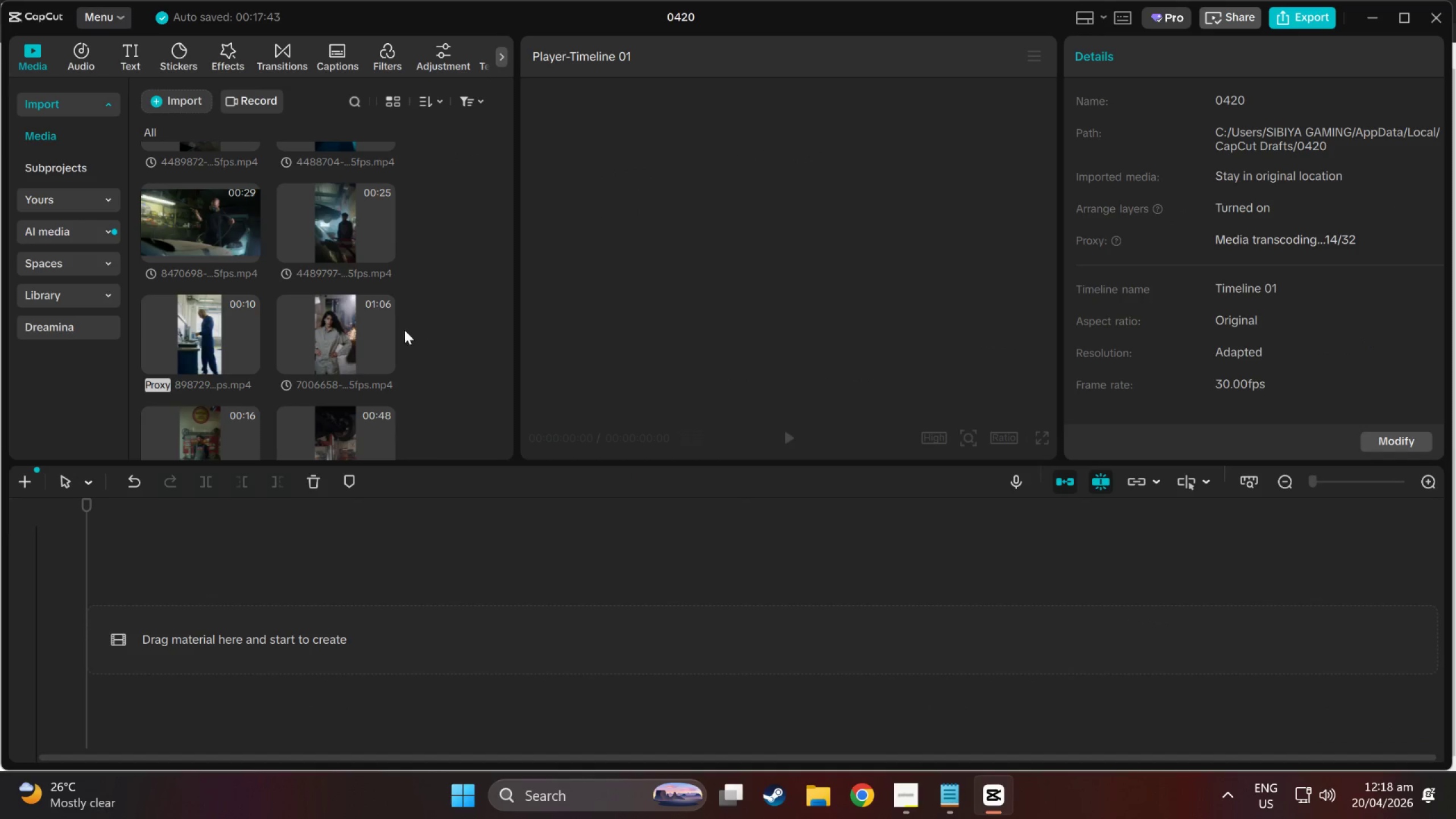 
scroll: coordinate [360, 312], scroll_direction: down, amount: 13.0
 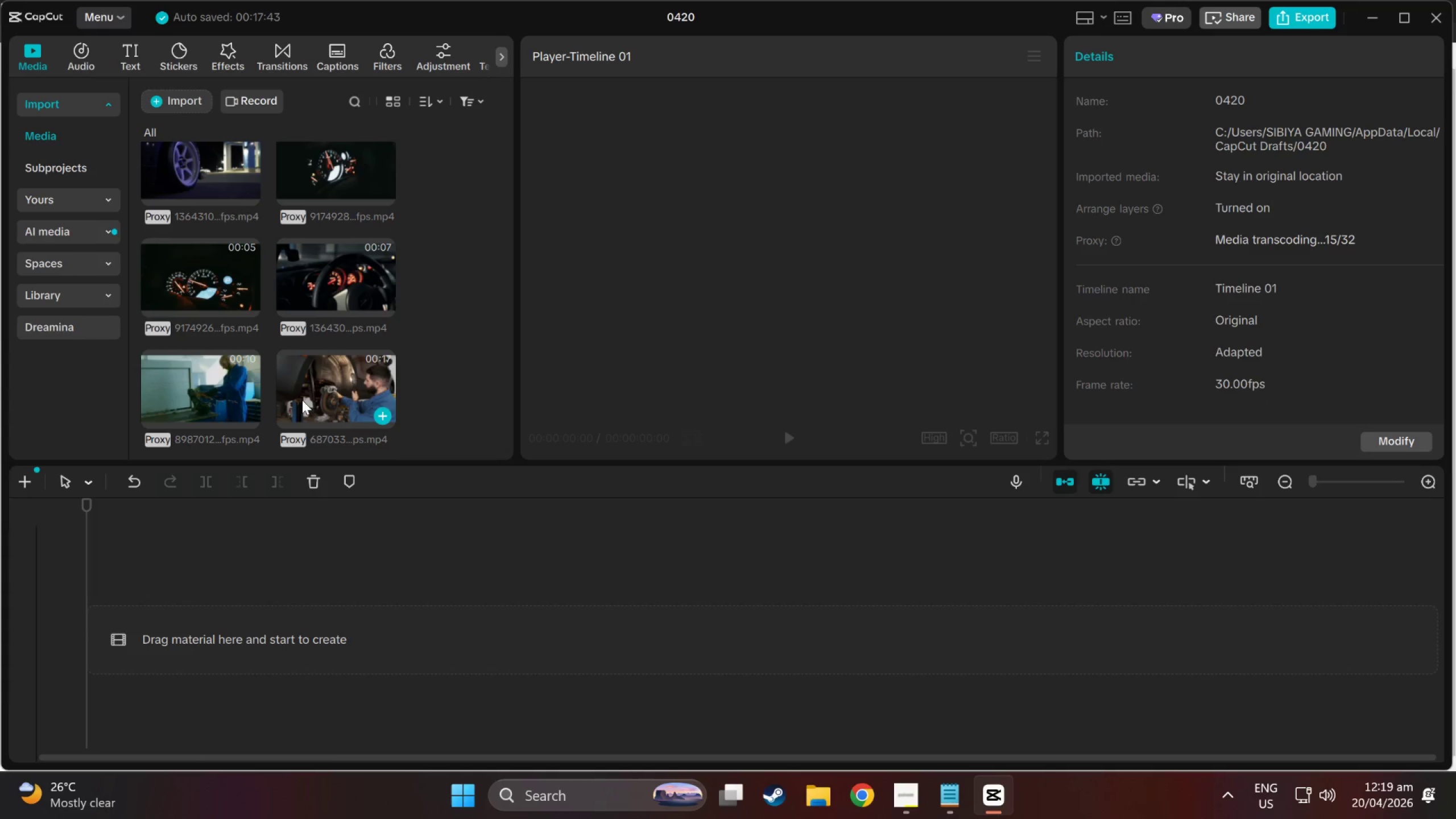 
scroll: coordinate [300, 416], scroll_direction: up, amount: 16.0
 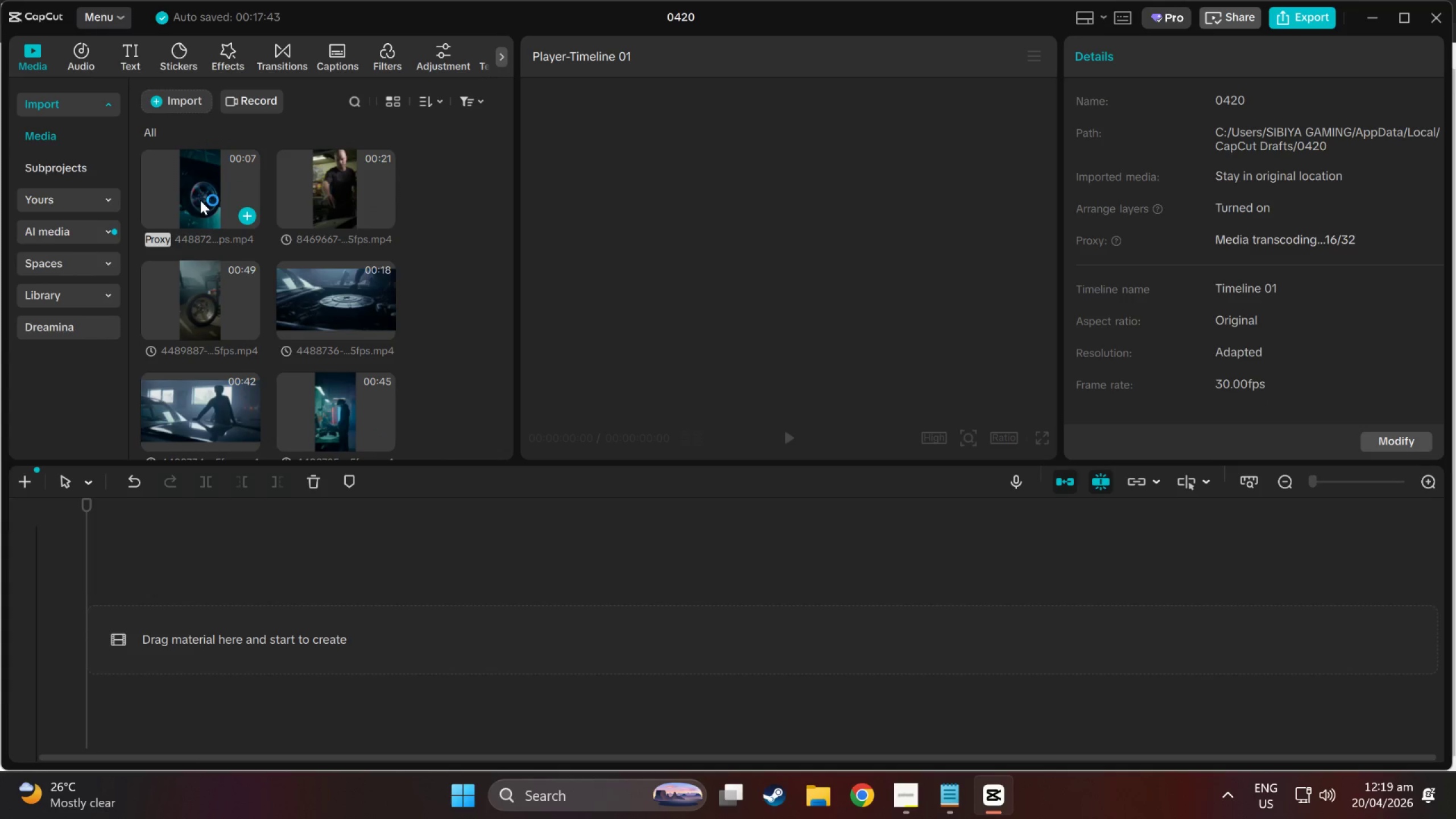 
left_click([200, 200])
 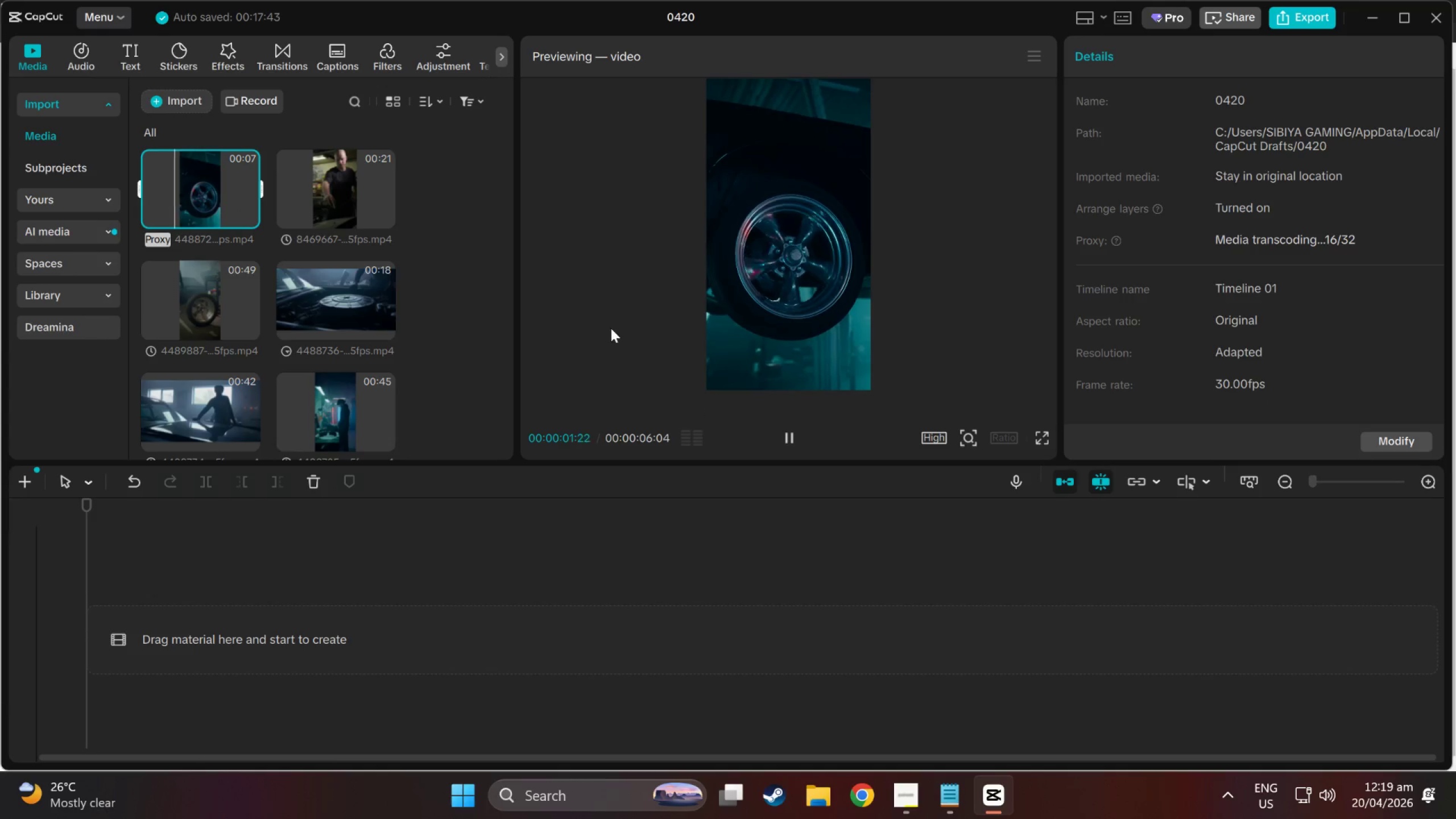 
left_click([914, 416])
 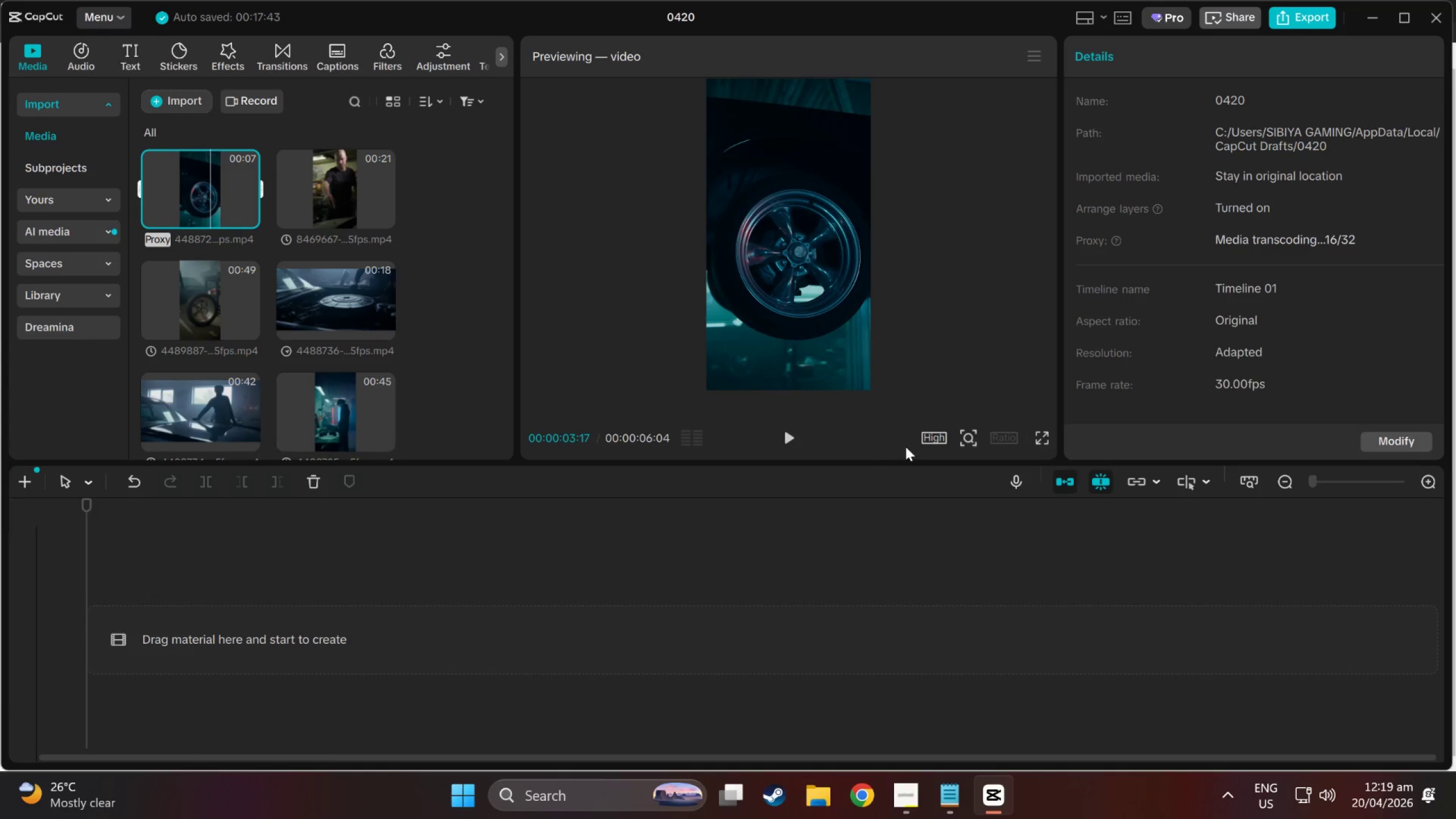 
left_click([791, 395])
 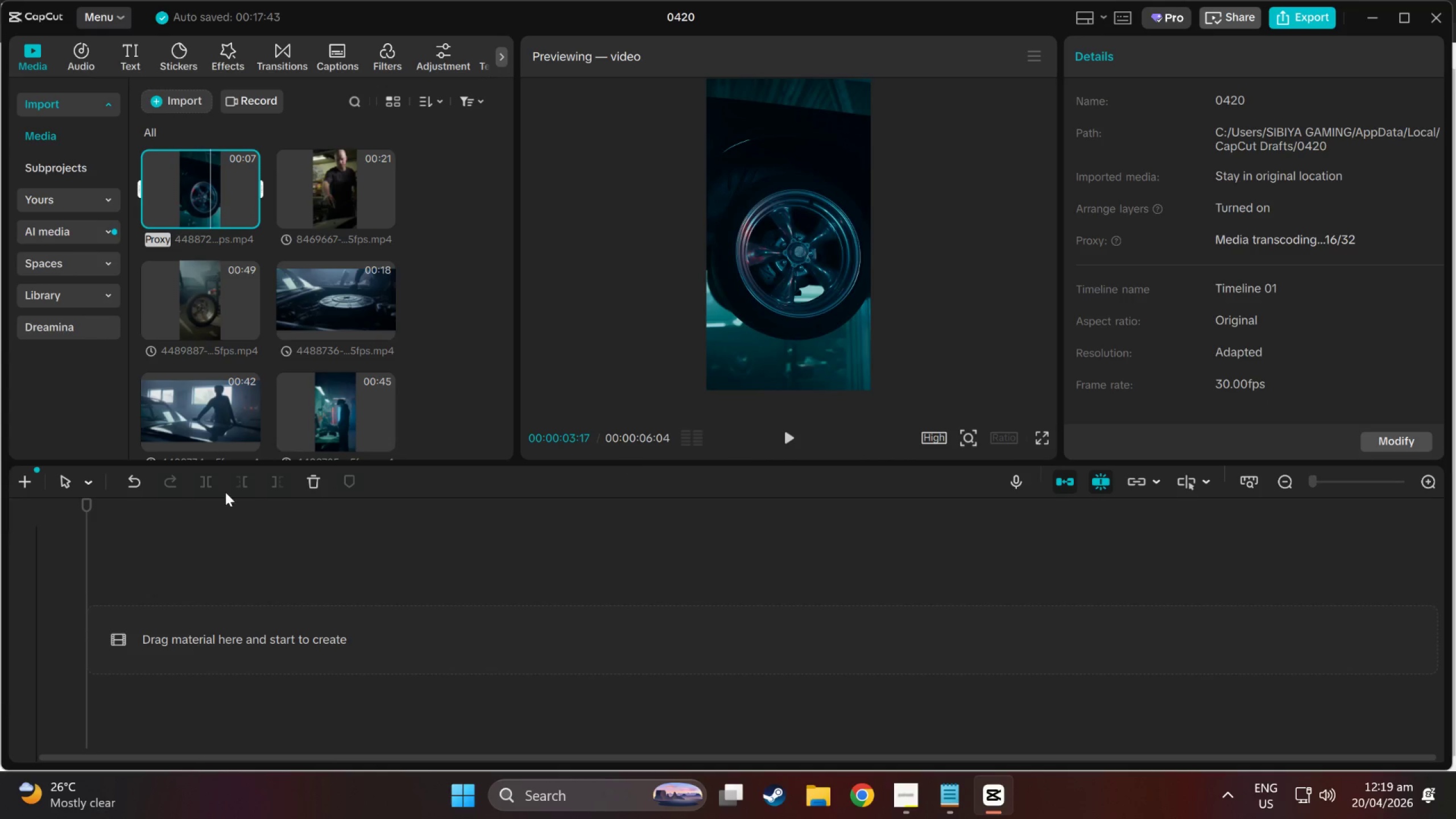 
left_click([309, 588])
 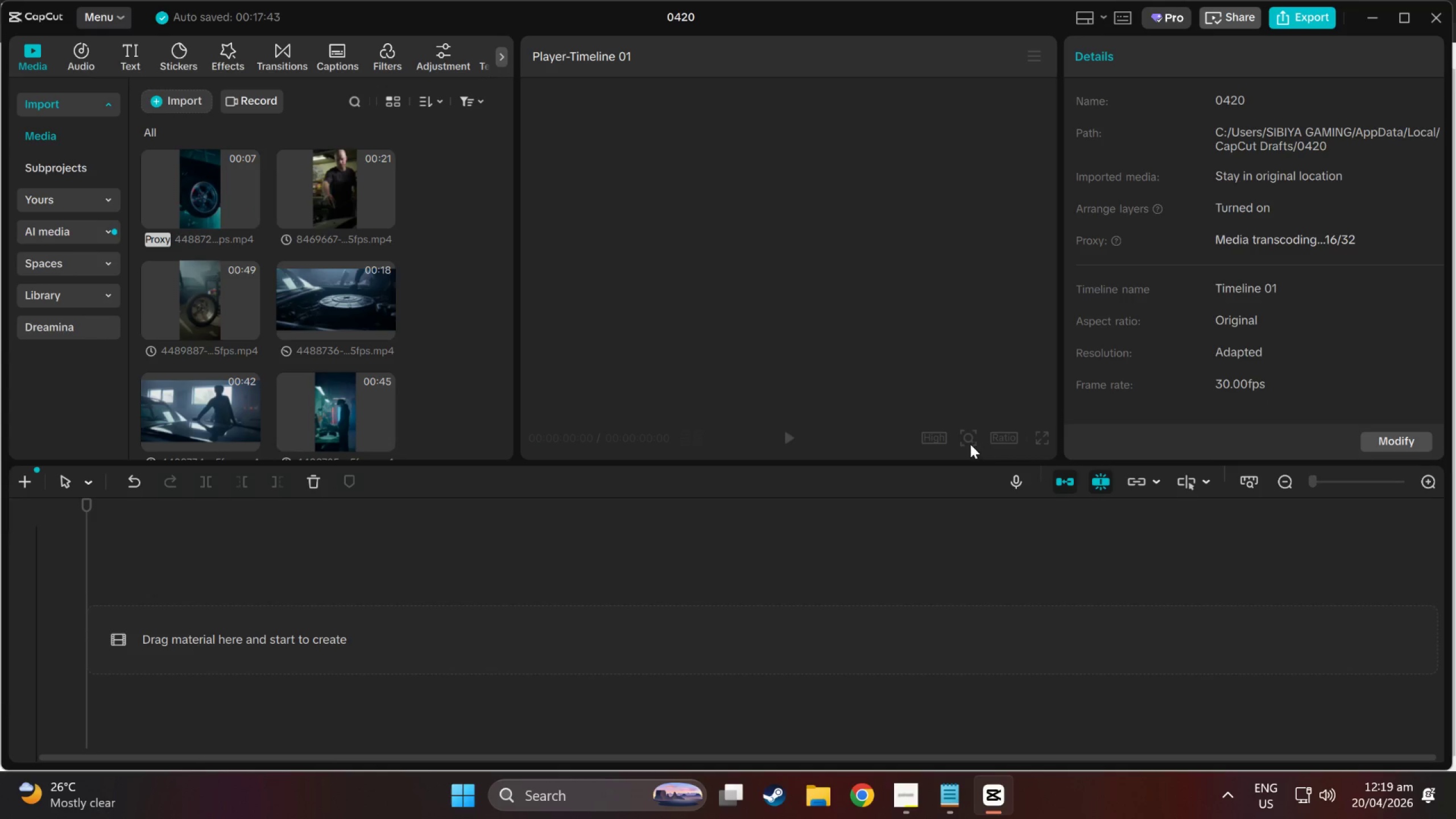 
left_click([1009, 443])
 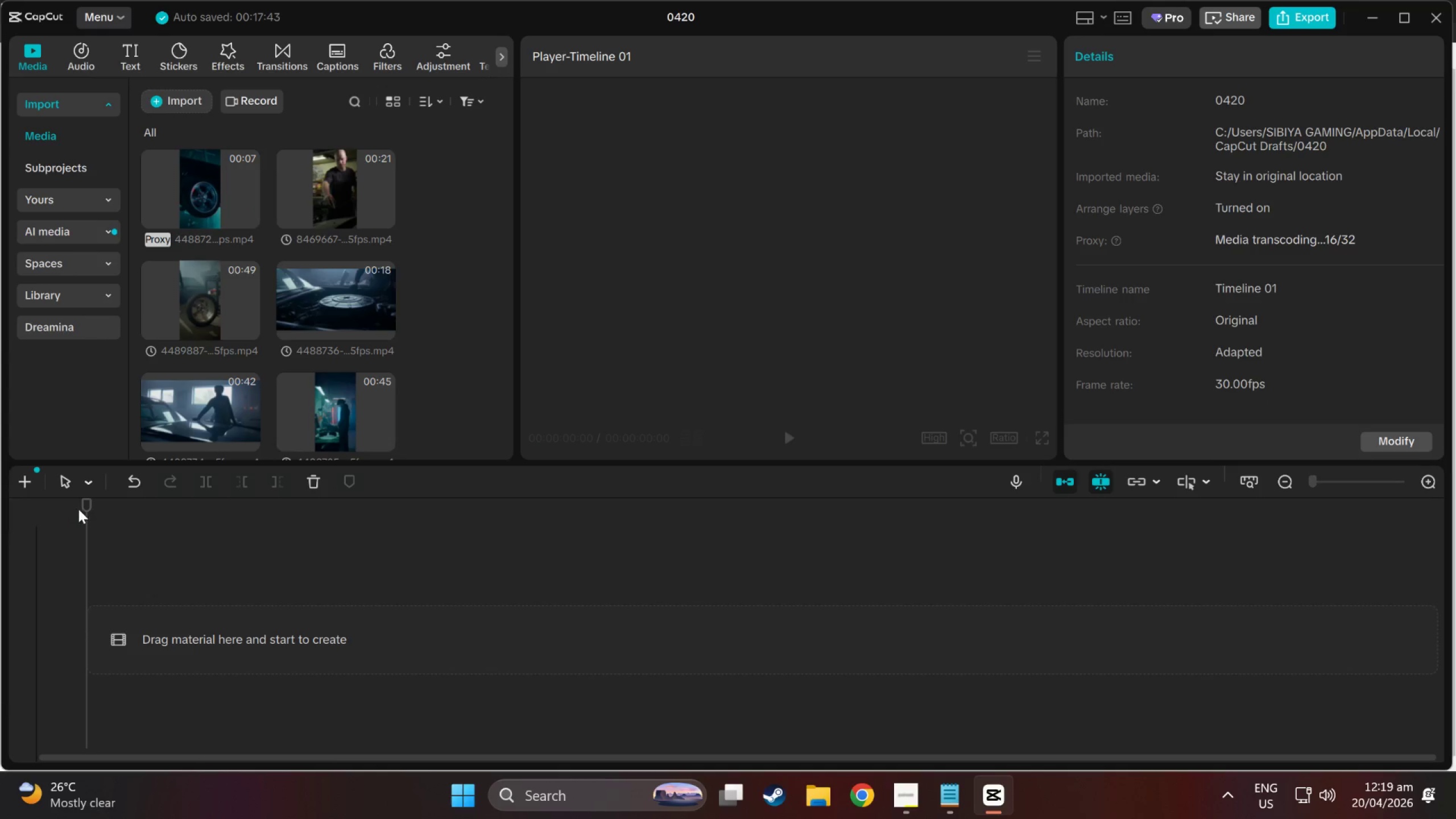 
left_click_drag(start_coordinate=[86, 509], to_coordinate=[144, 506])
 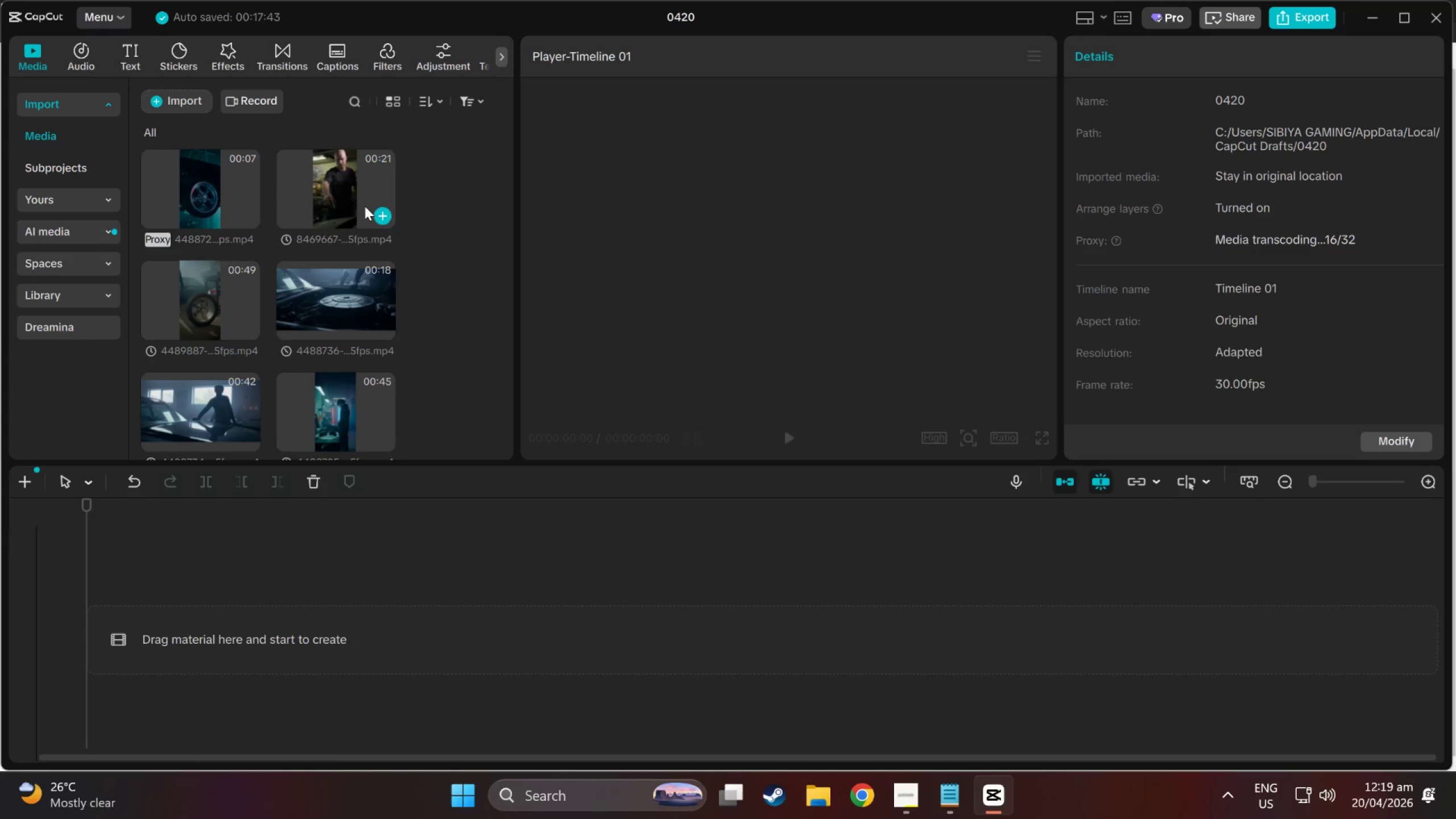 
scroll: coordinate [337, 233], scroll_direction: down, amount: 6.0
 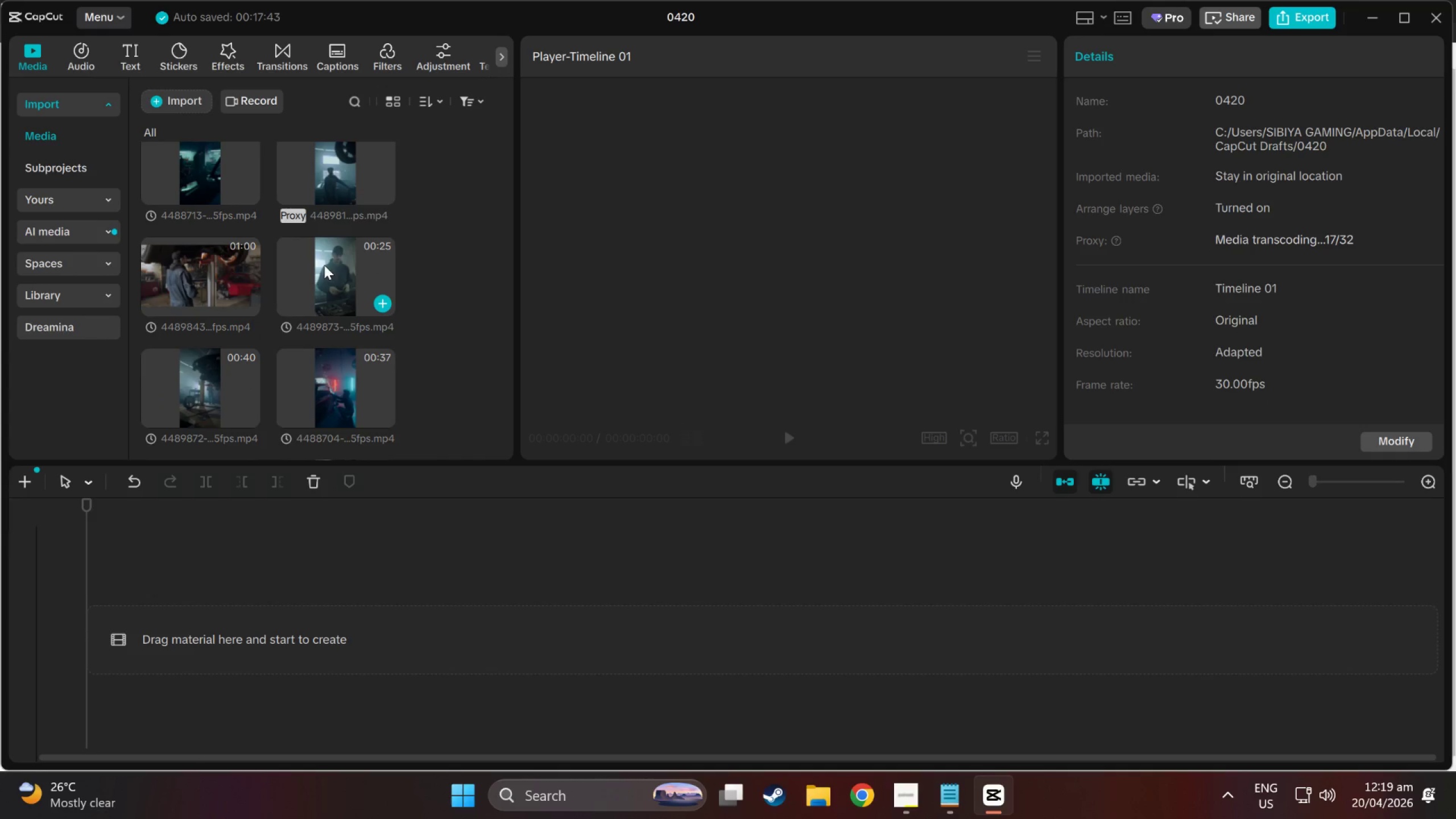 
left_click([316, 172])
 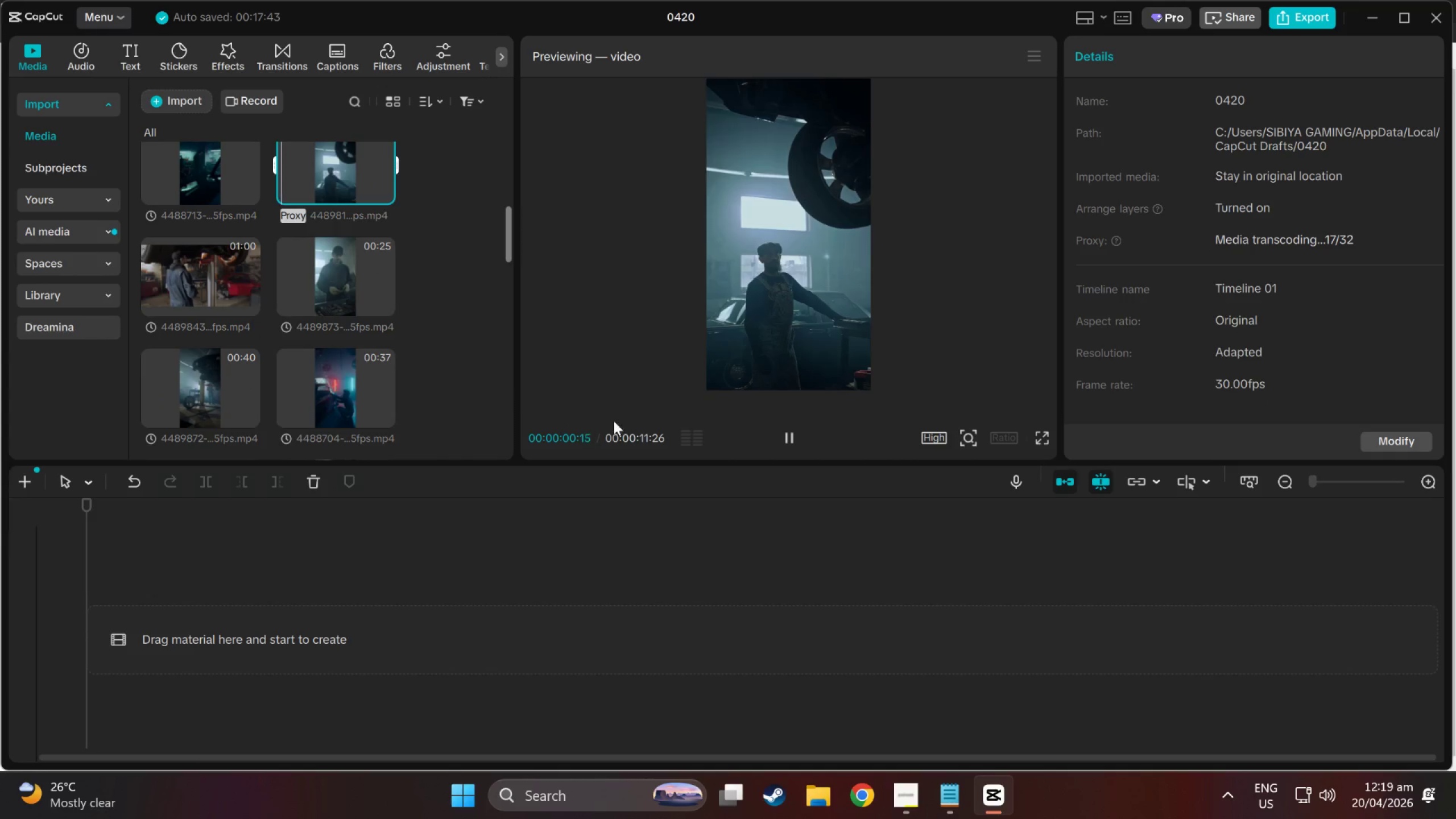 
scroll: coordinate [917, 449], scroll_direction: up, amount: 1.0
 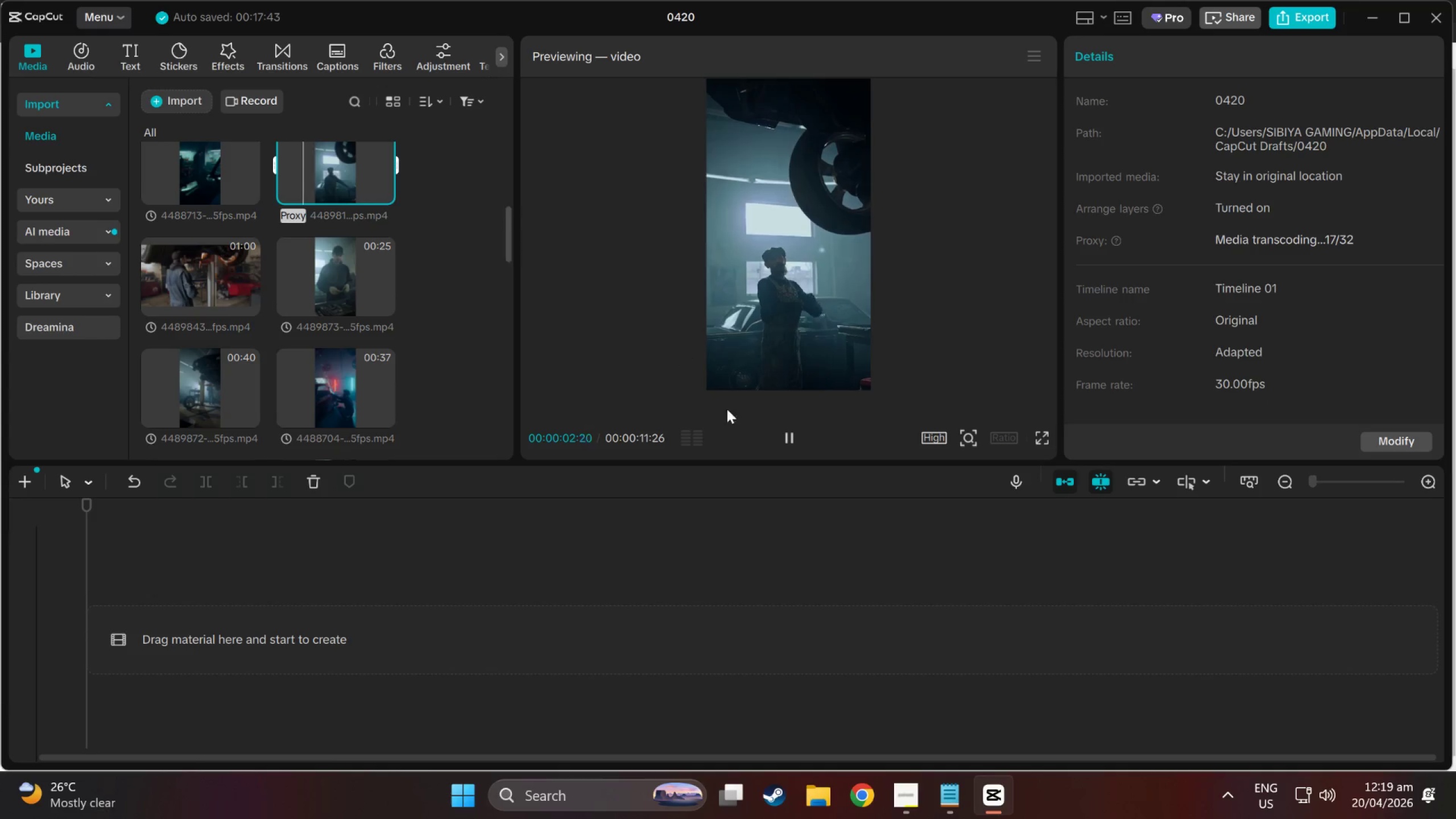 
left_click([792, 439])
 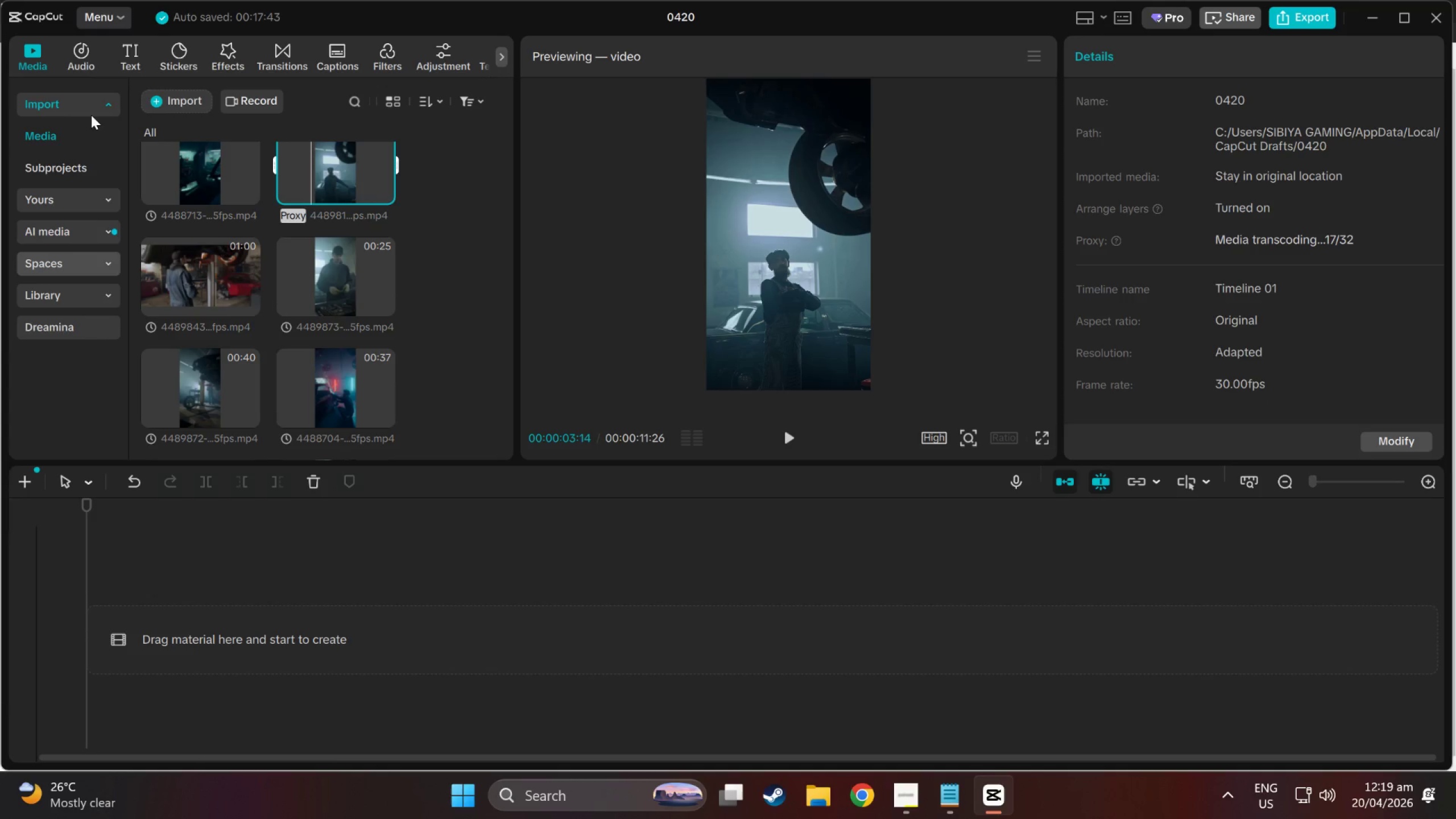 
left_click([78, 56])
 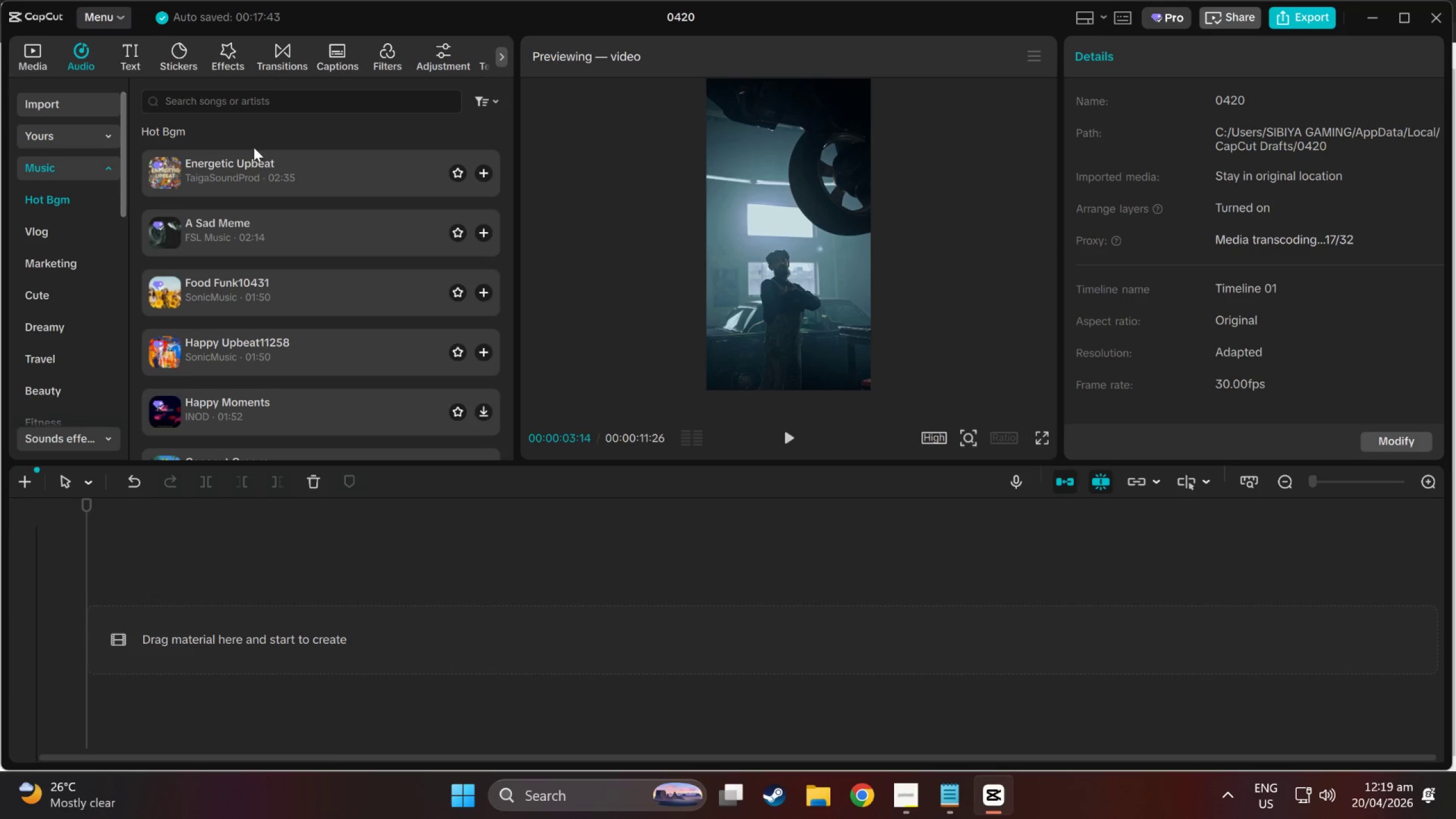 
left_click([212, 90])
 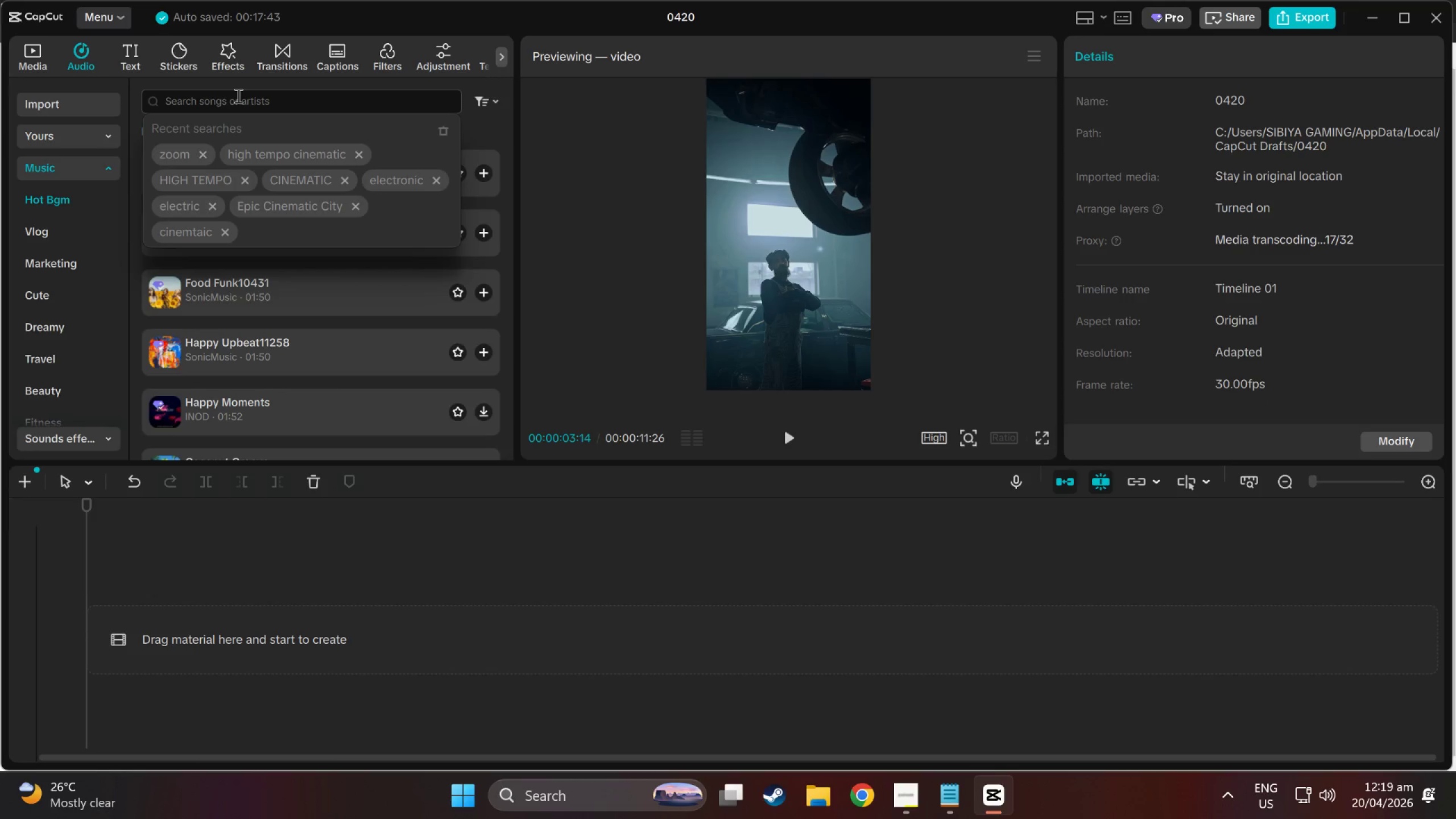 
type(heavy metal)
 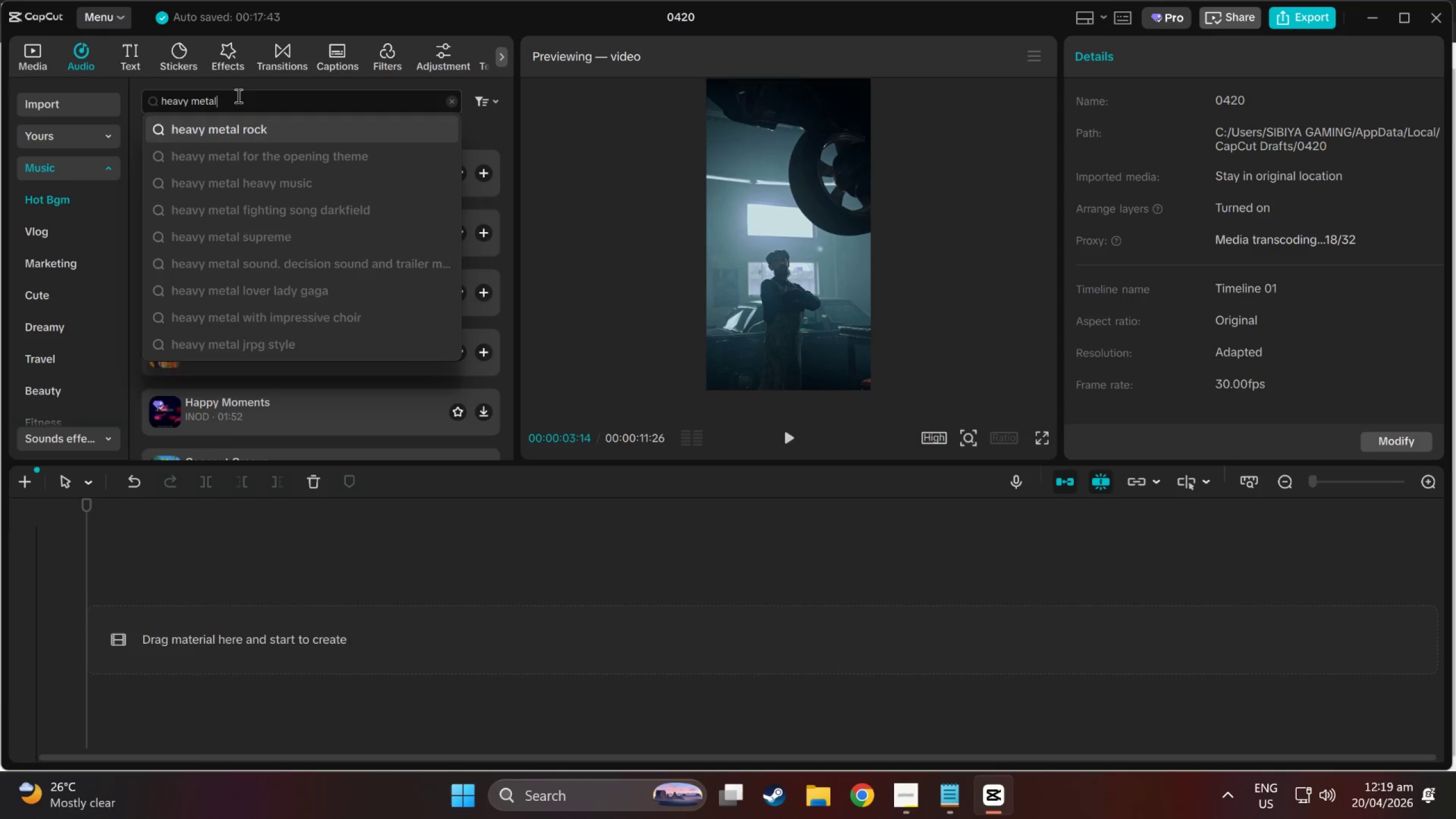 
key(Enter)
 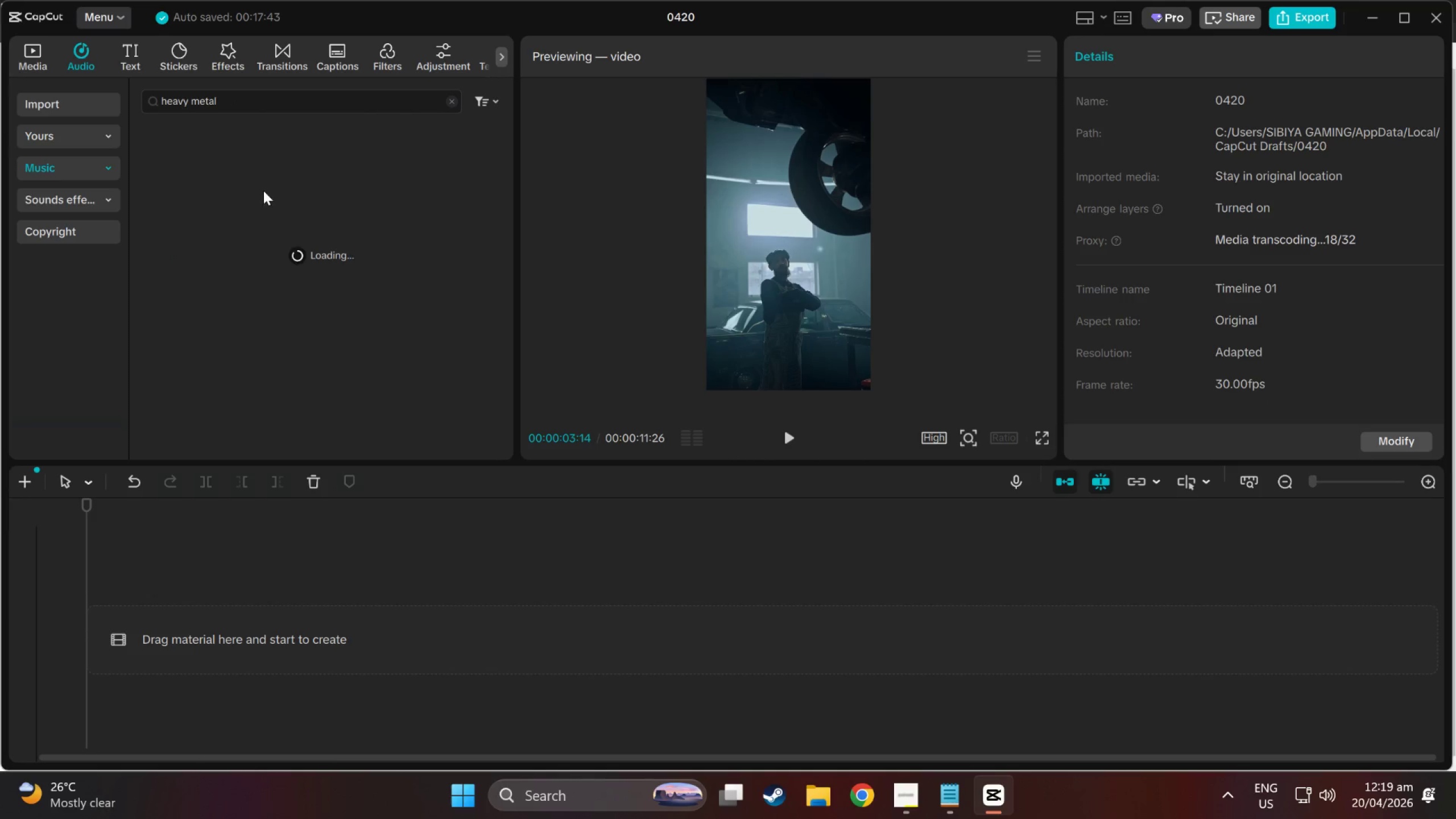 
left_click([258, 156])
 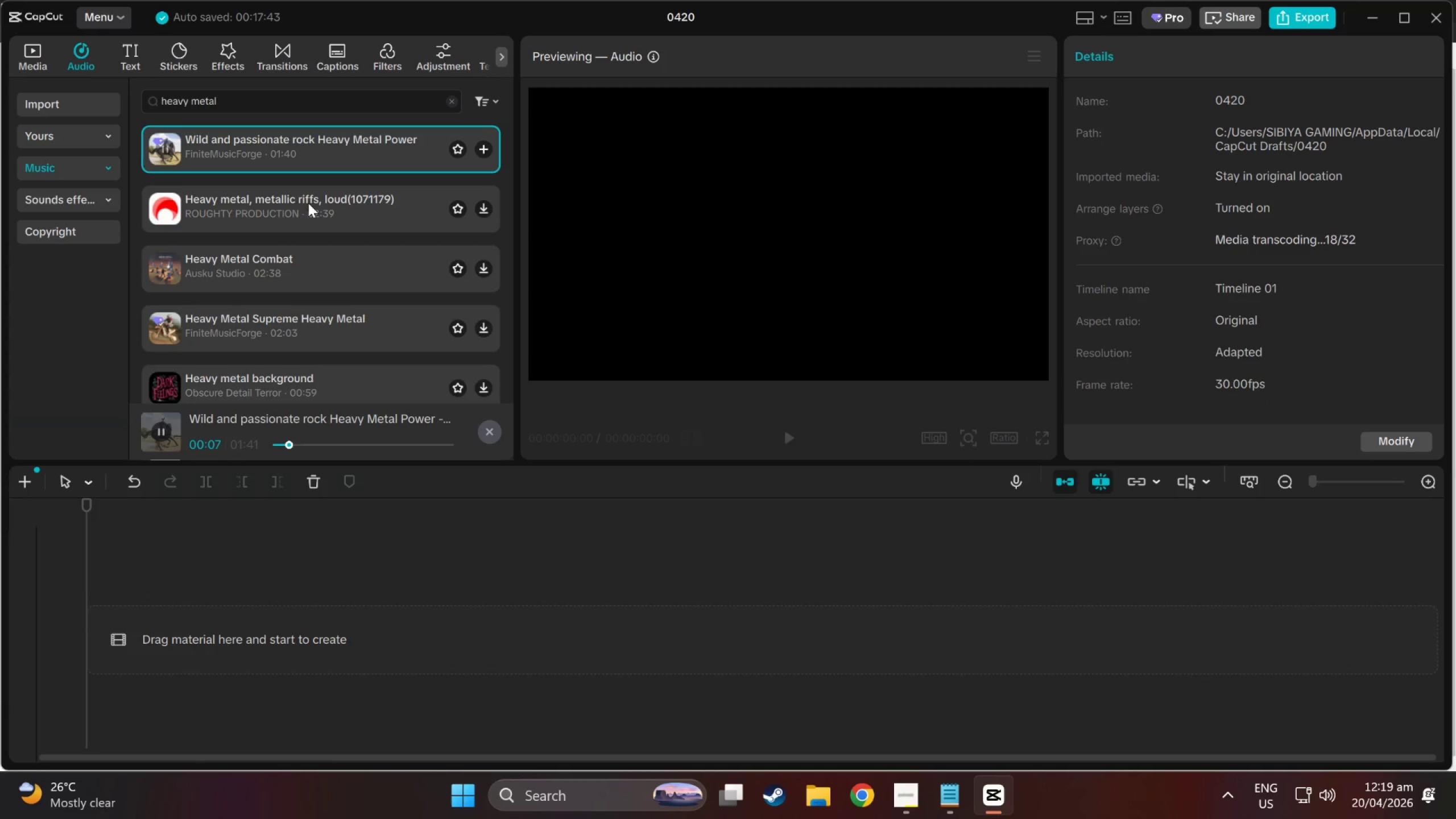 
wait(13.14)
 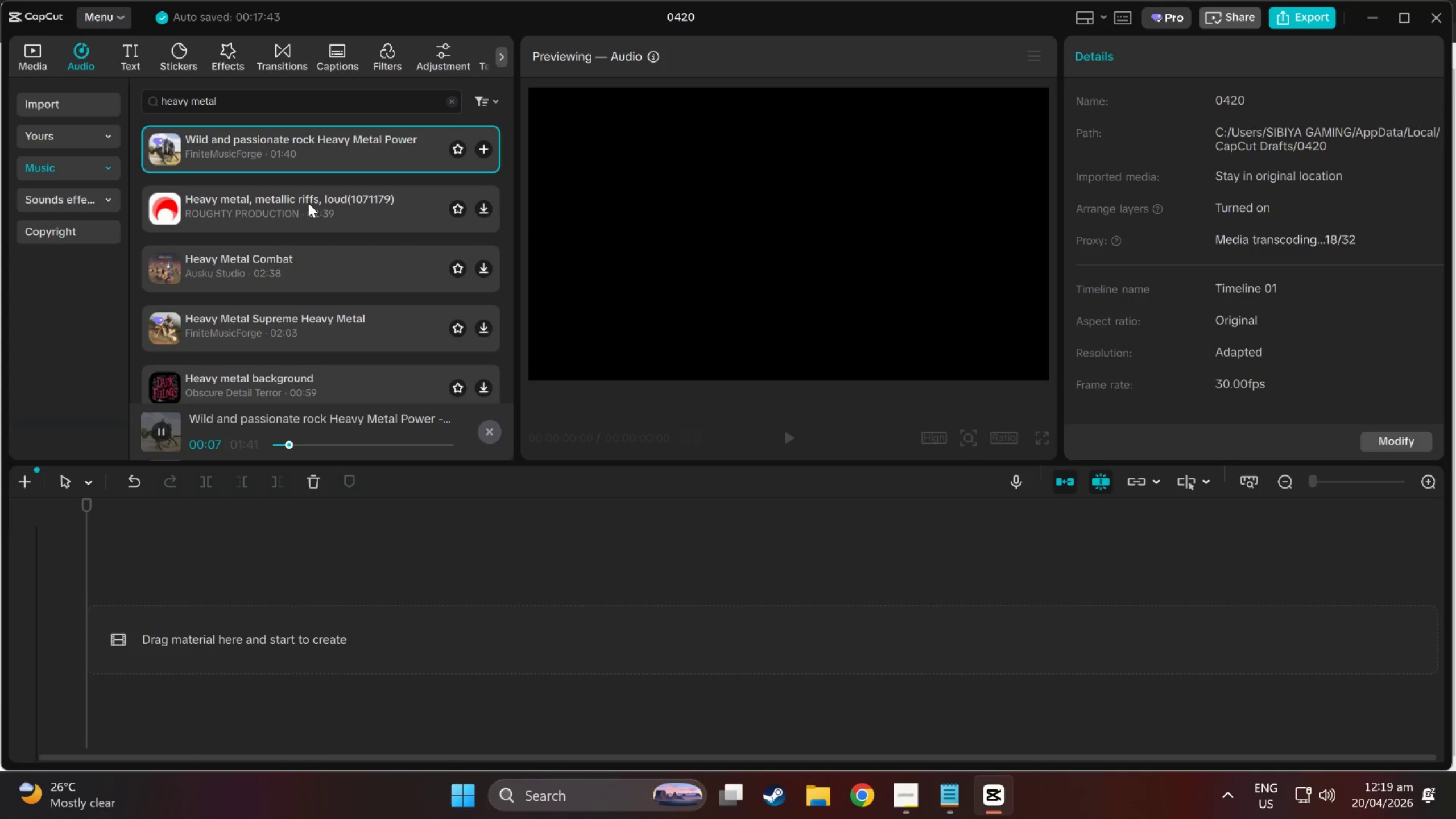 
left_click([308, 202])
 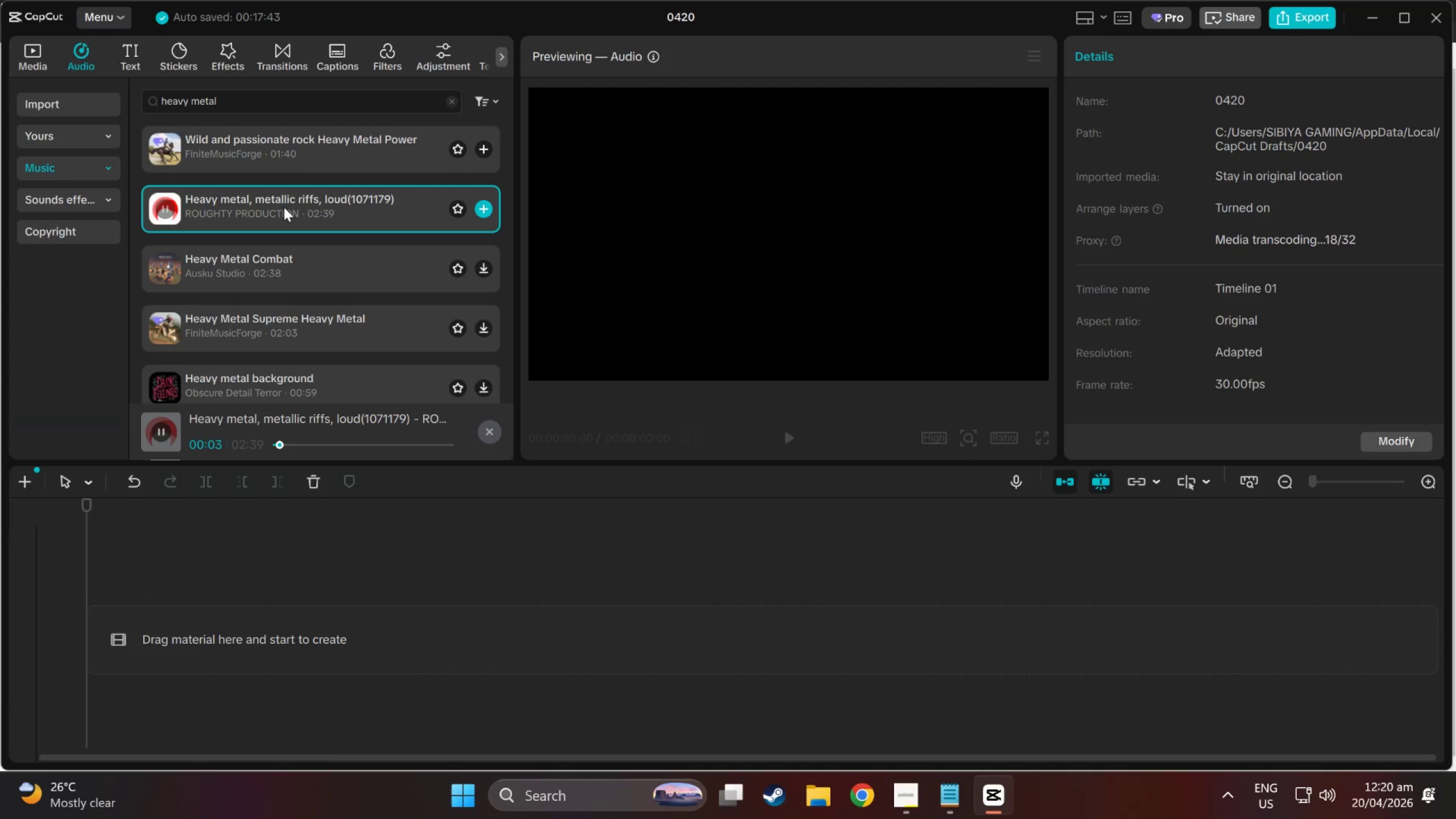 
left_click([258, 264])
 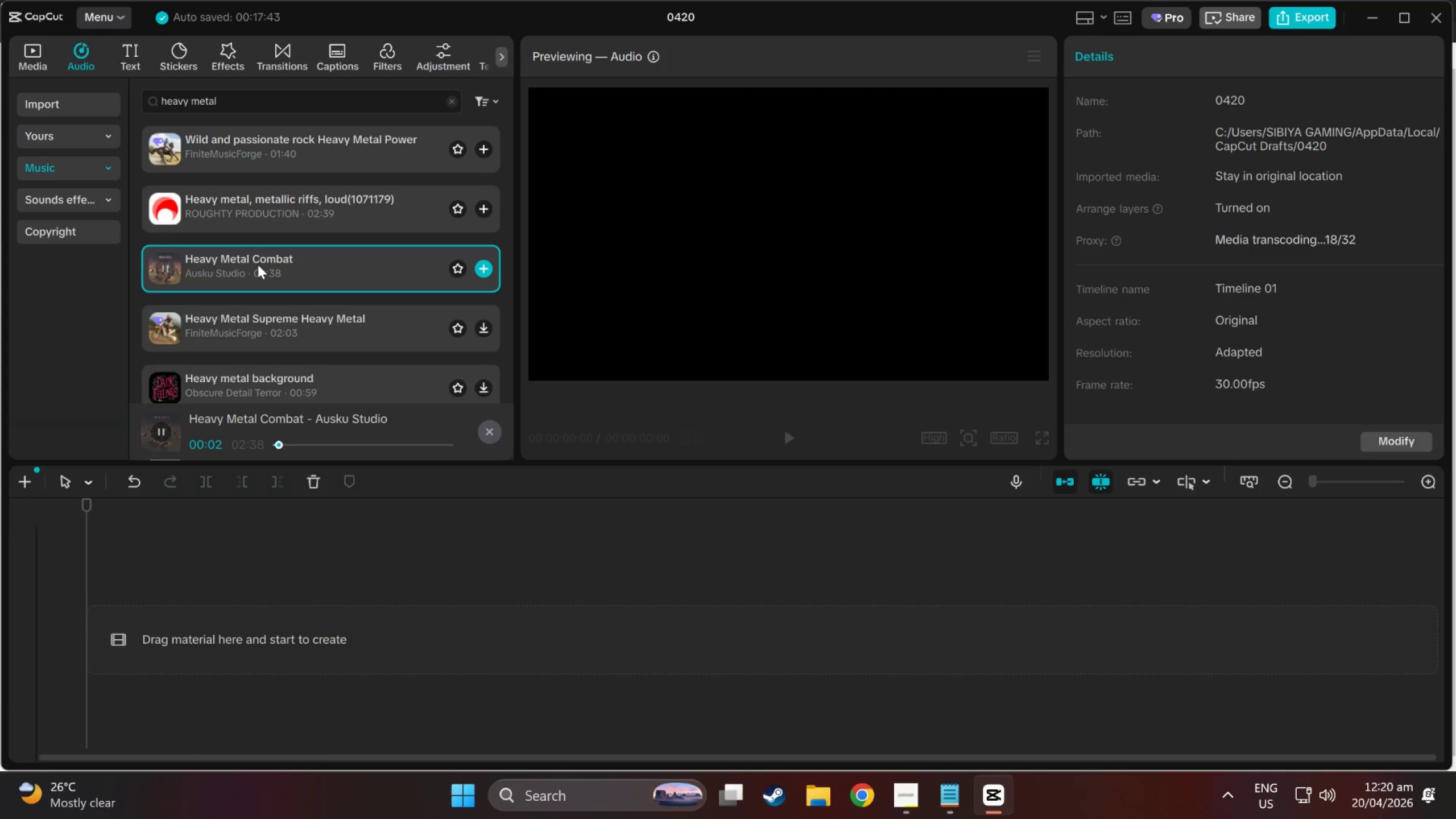 
left_click([246, 320])
 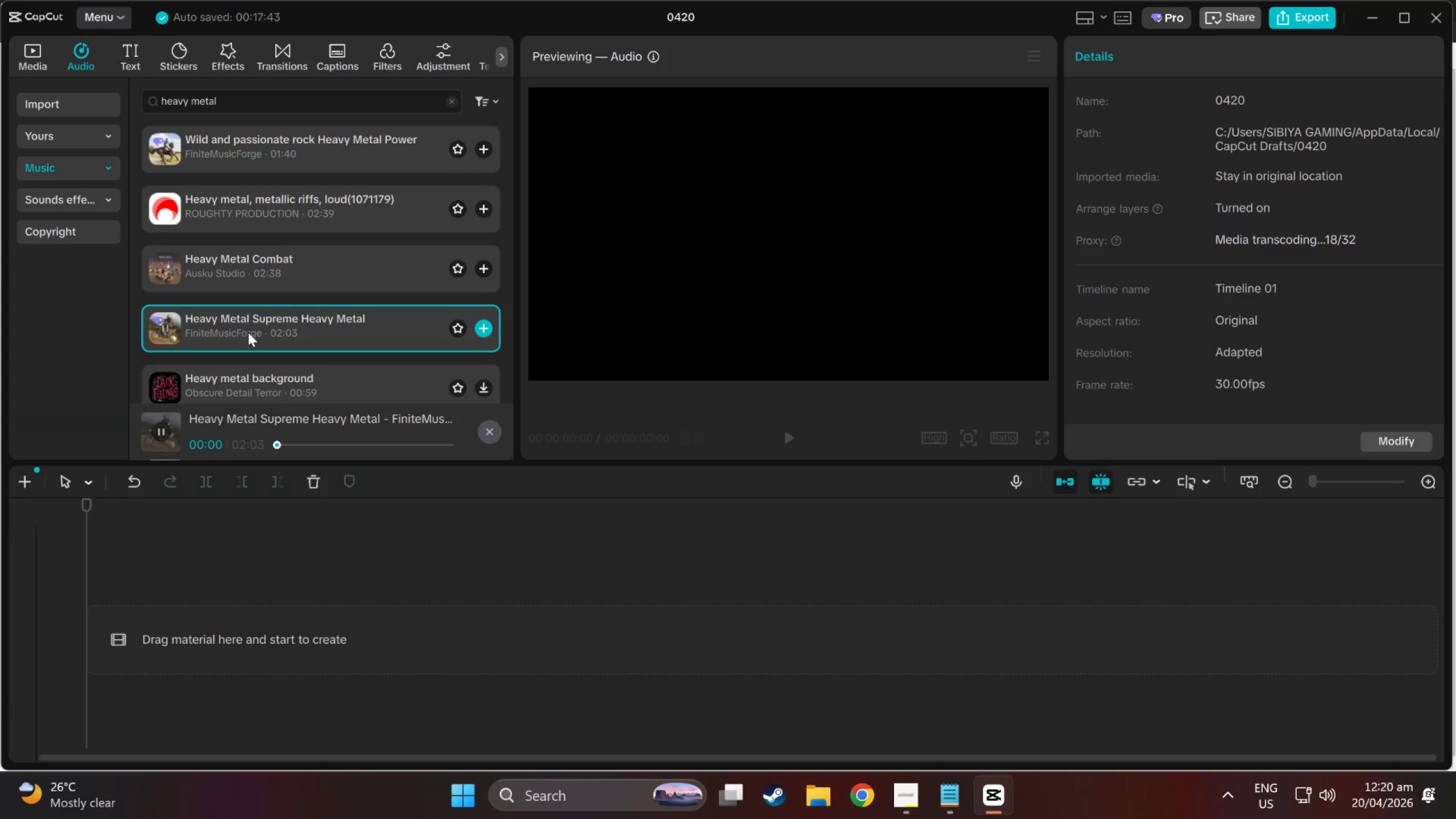 
scroll: coordinate [248, 332], scroll_direction: down, amount: 1.0
 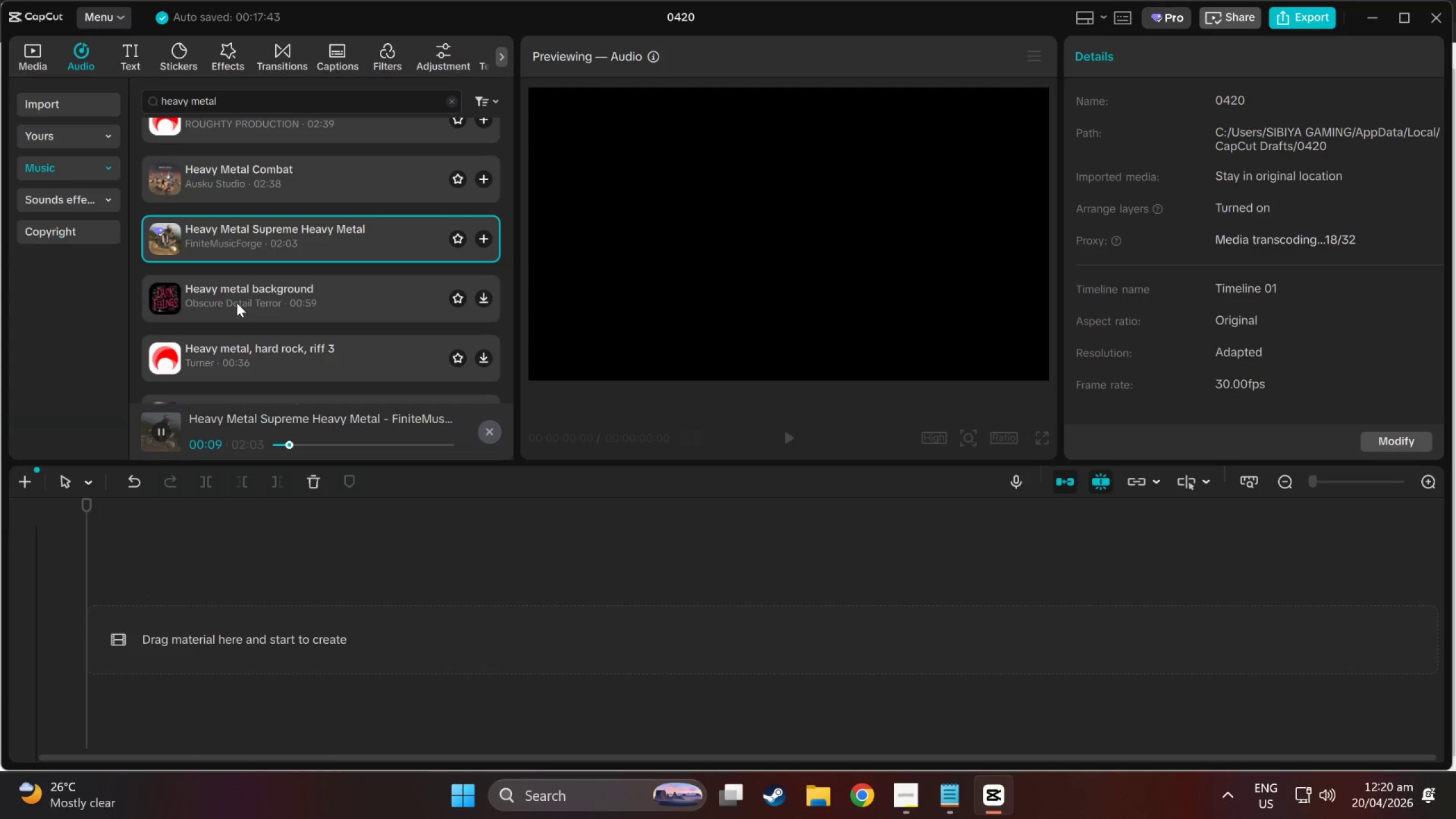 
wait(12.82)
 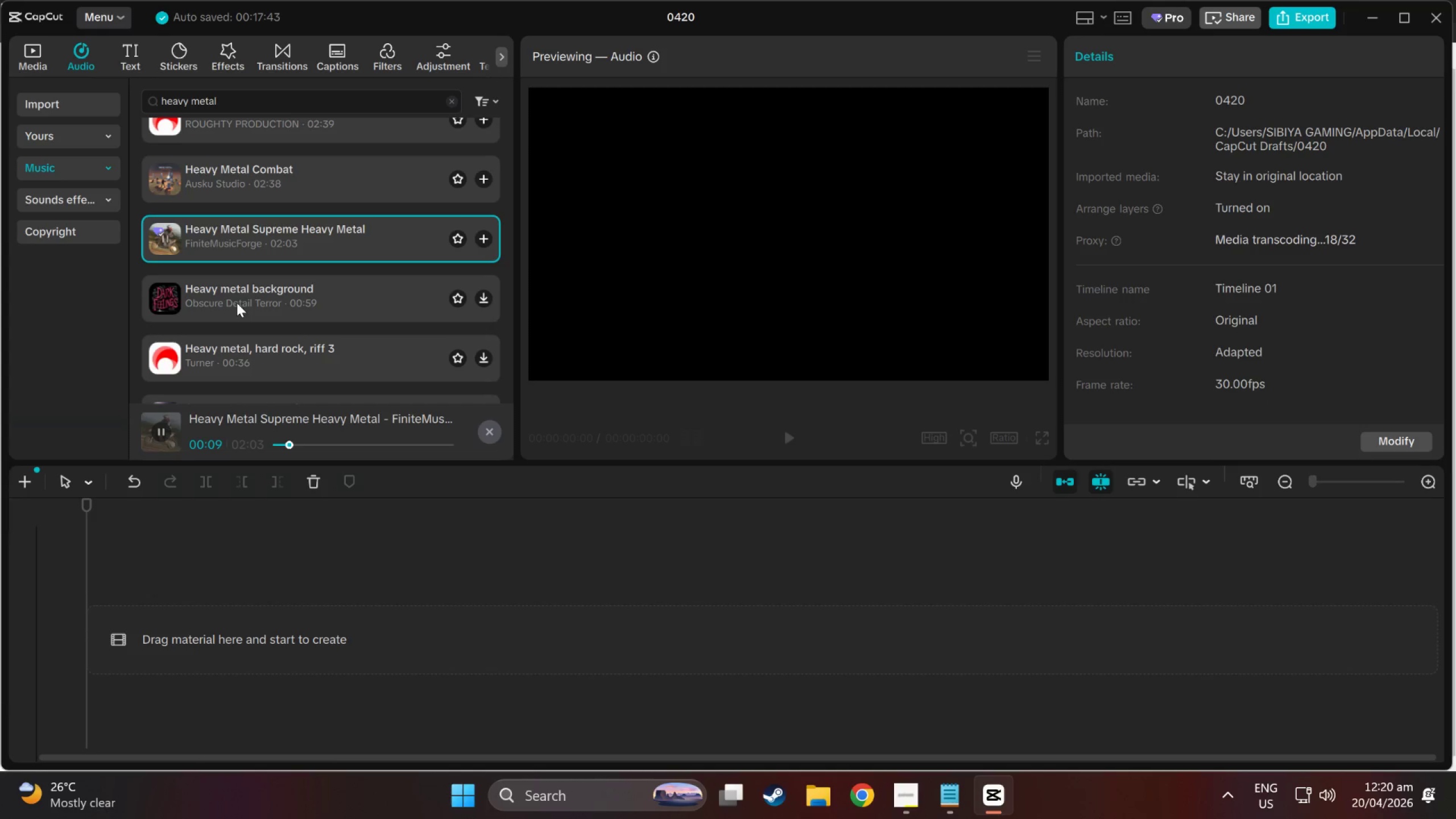 
scroll: coordinate [358, 183], scroll_direction: down, amount: 33.0
 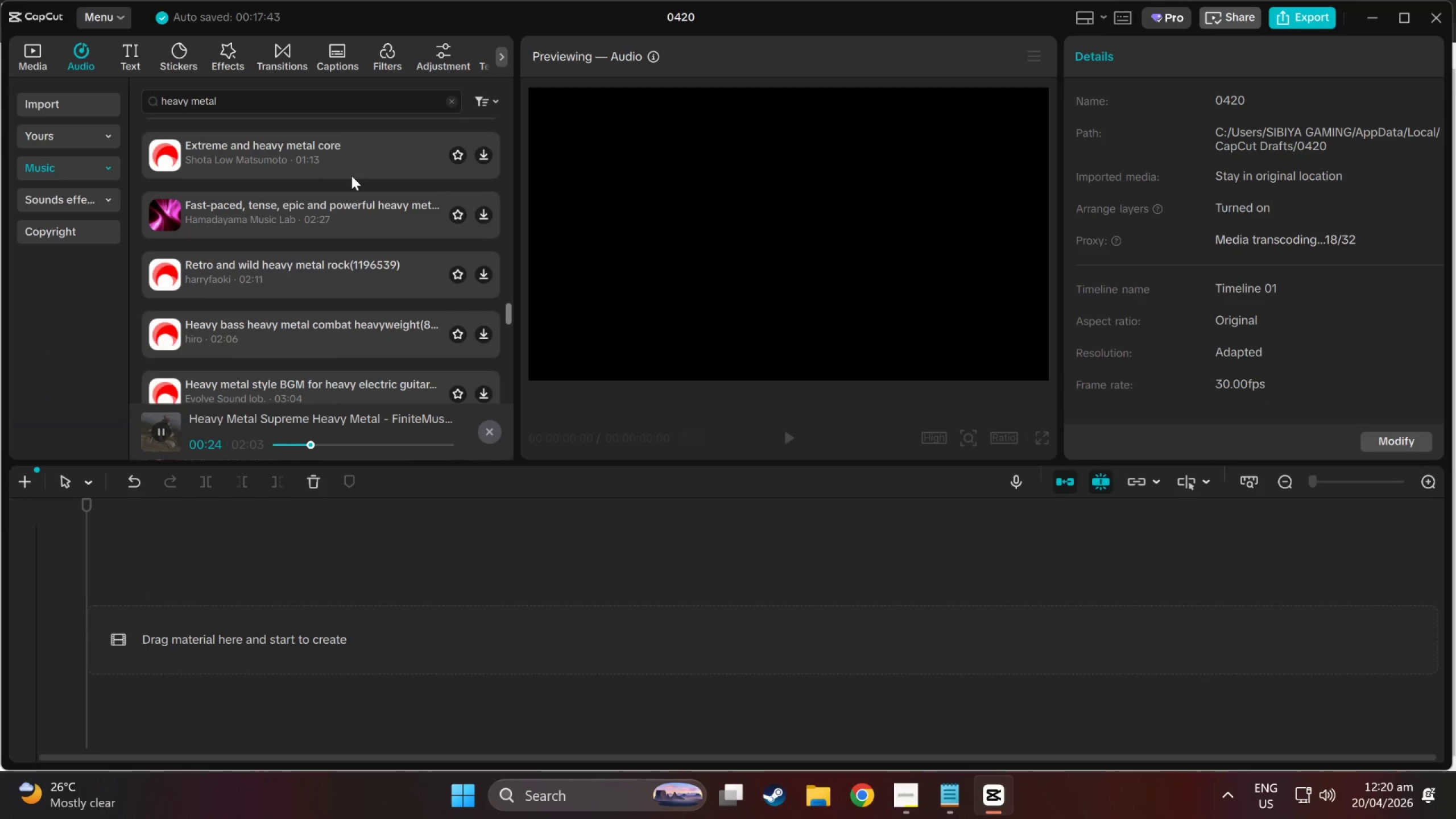 
scroll: coordinate [347, 222], scroll_direction: down, amount: 8.0
 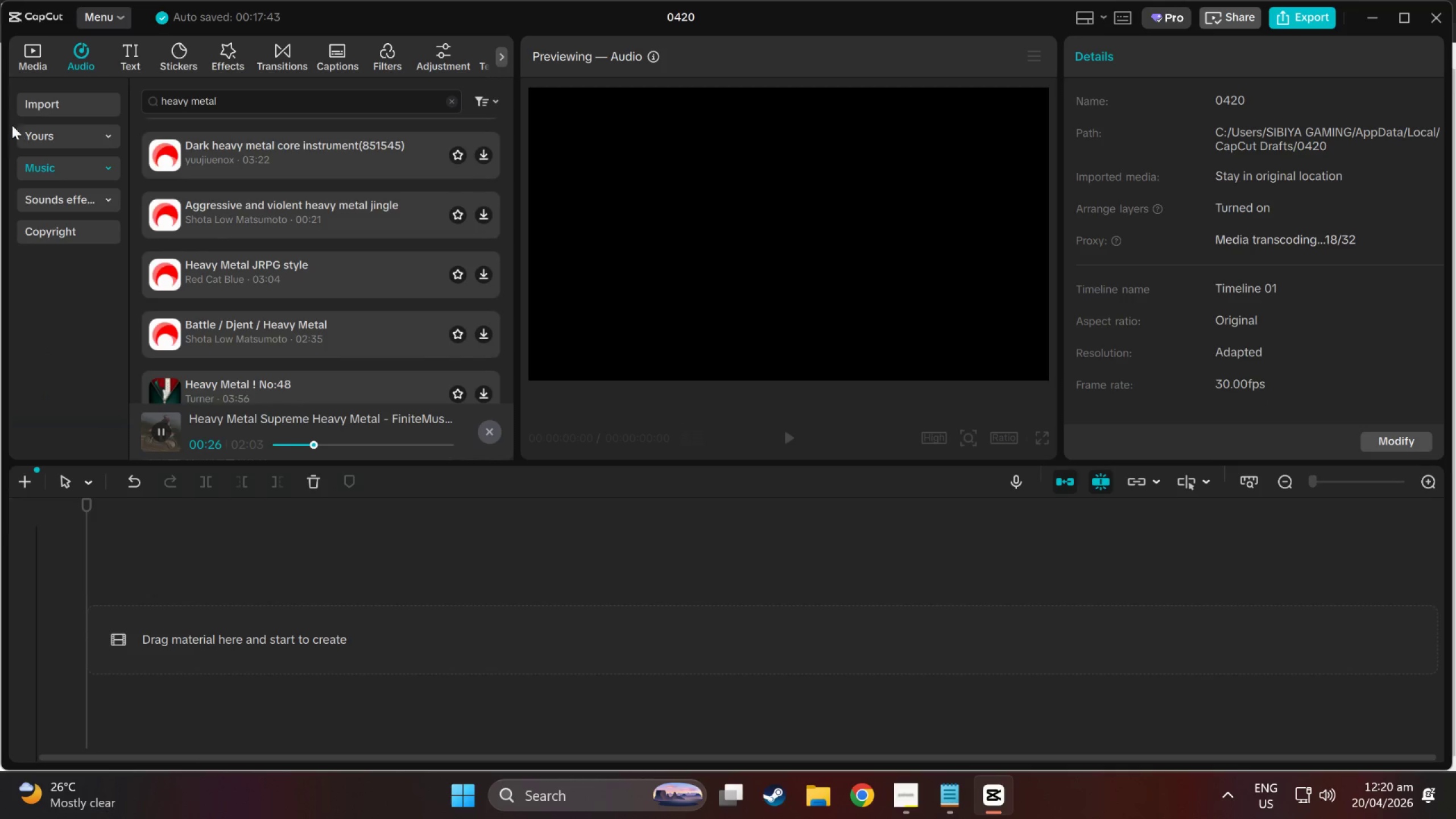 
scroll: coordinate [55, 131], scroll_direction: up, amount: 3.0
 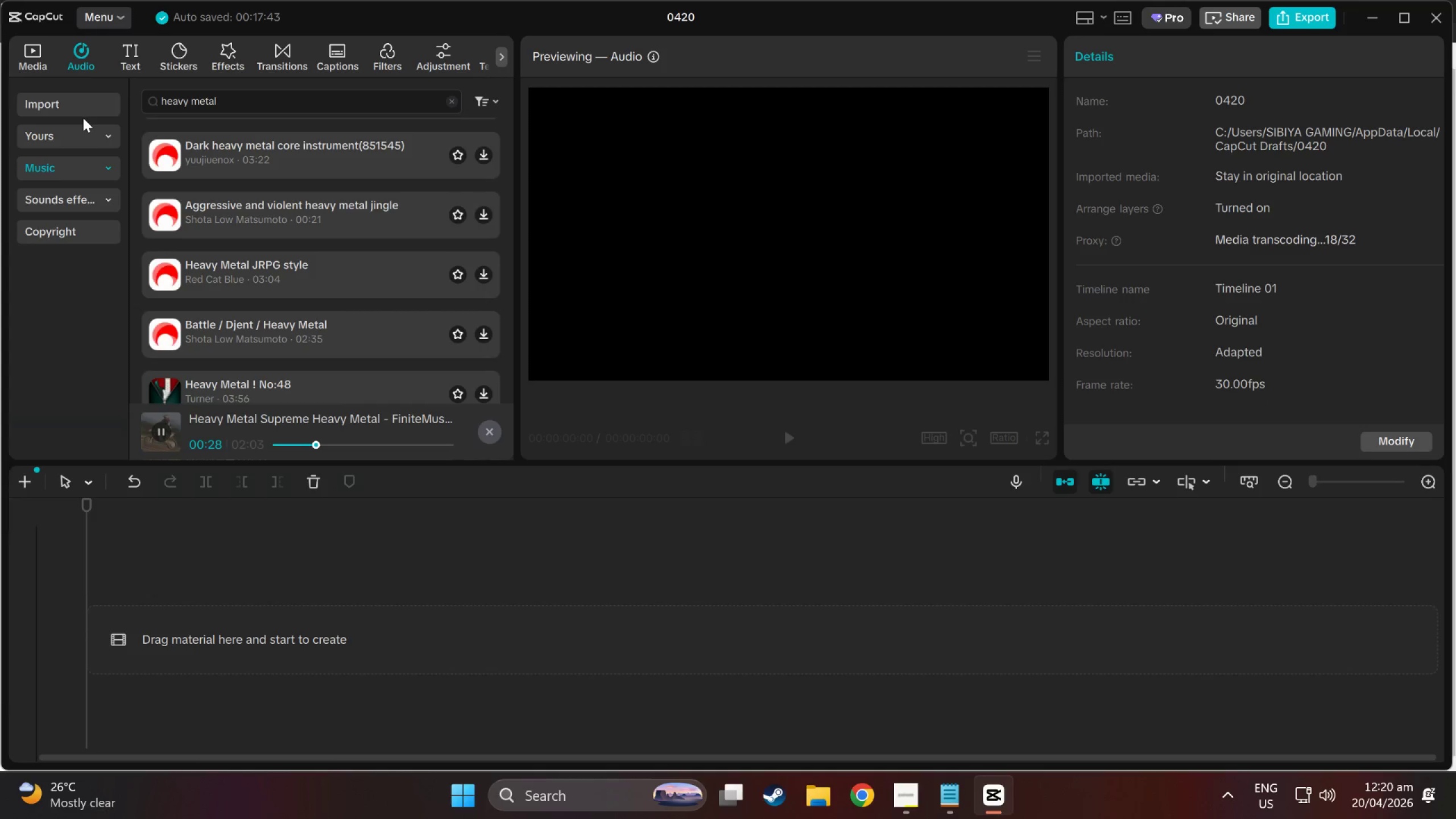 
double_click([74, 105])
 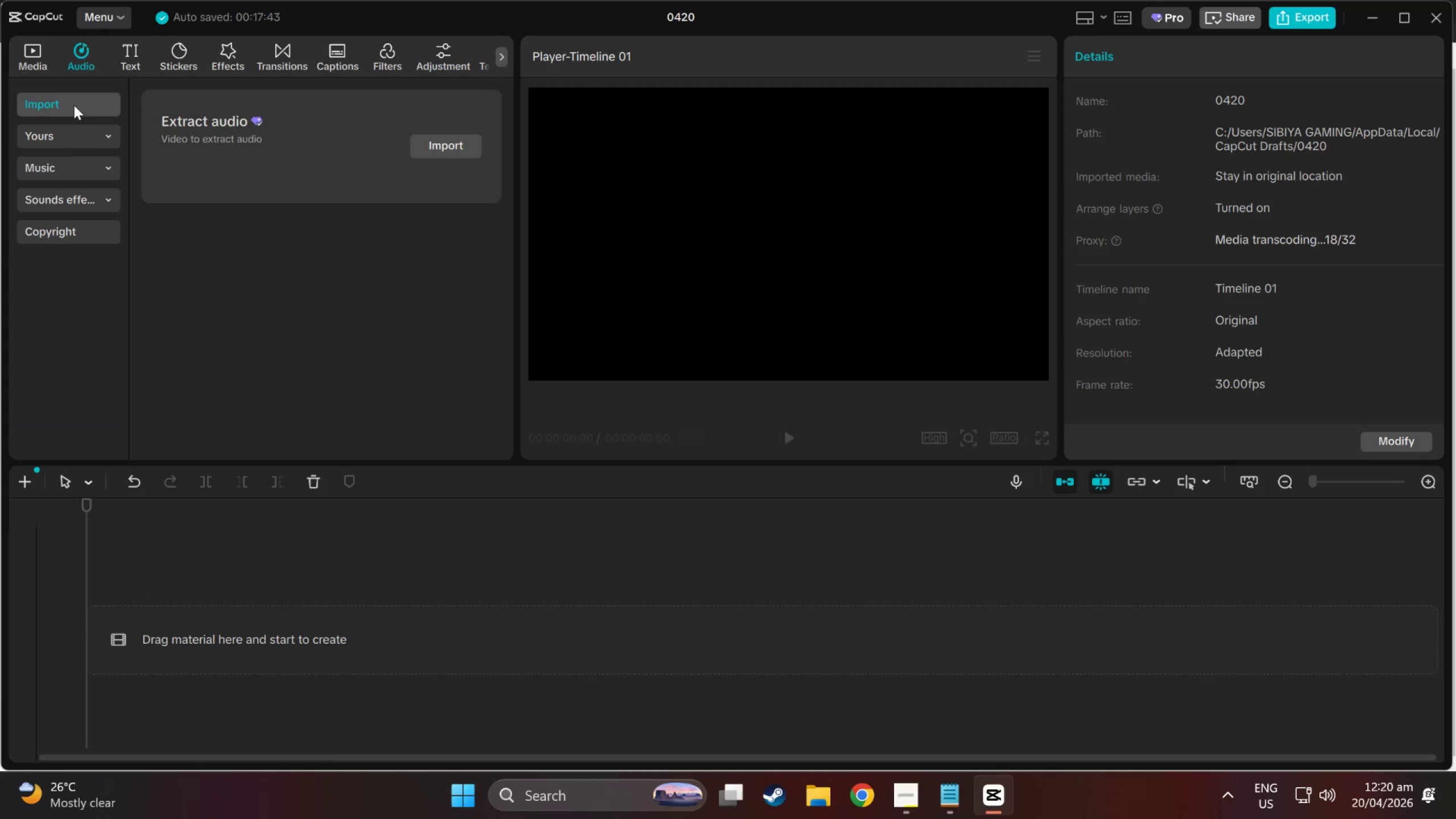 
left_click([66, 137])
 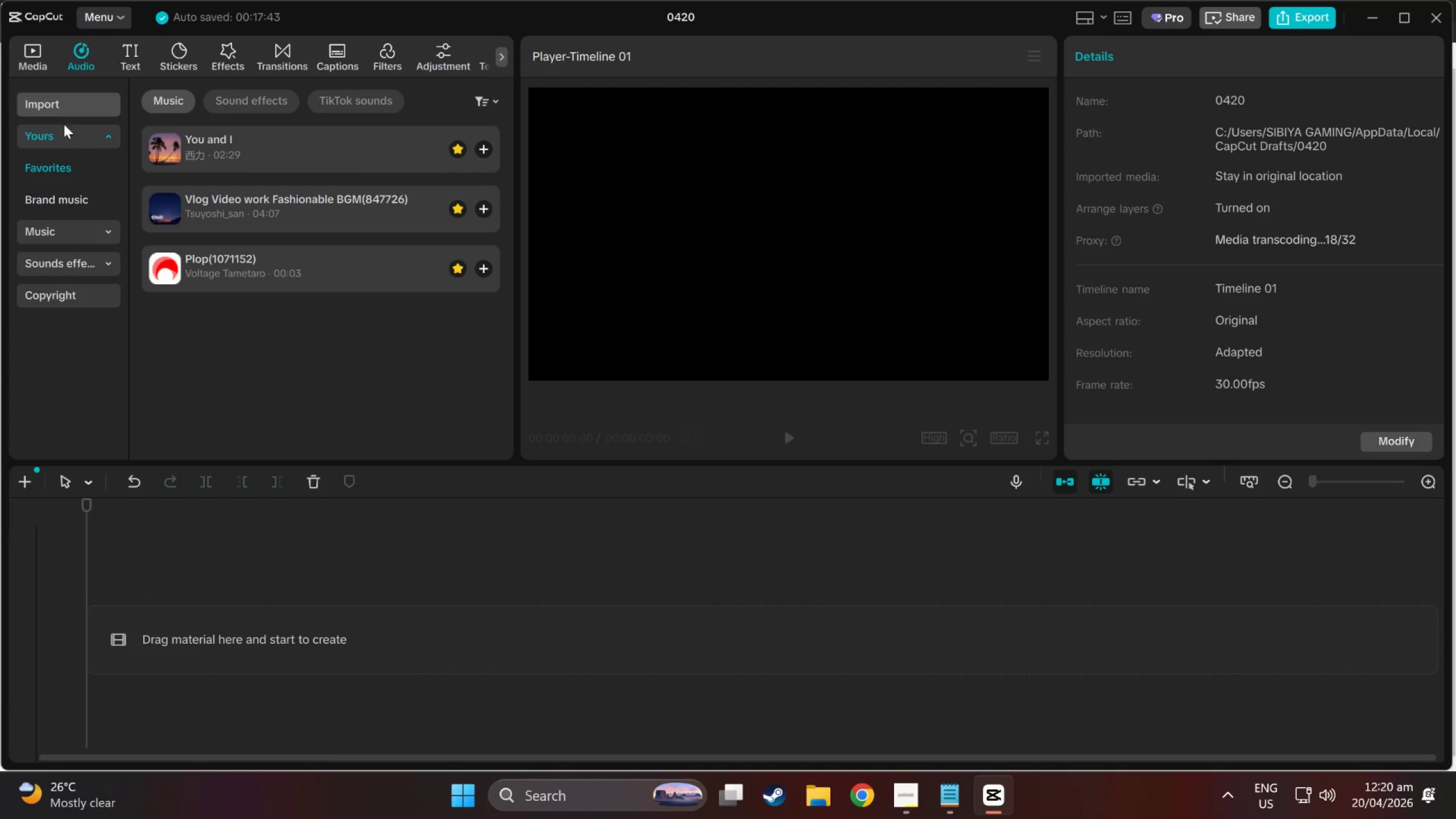 
double_click([201, 136])
 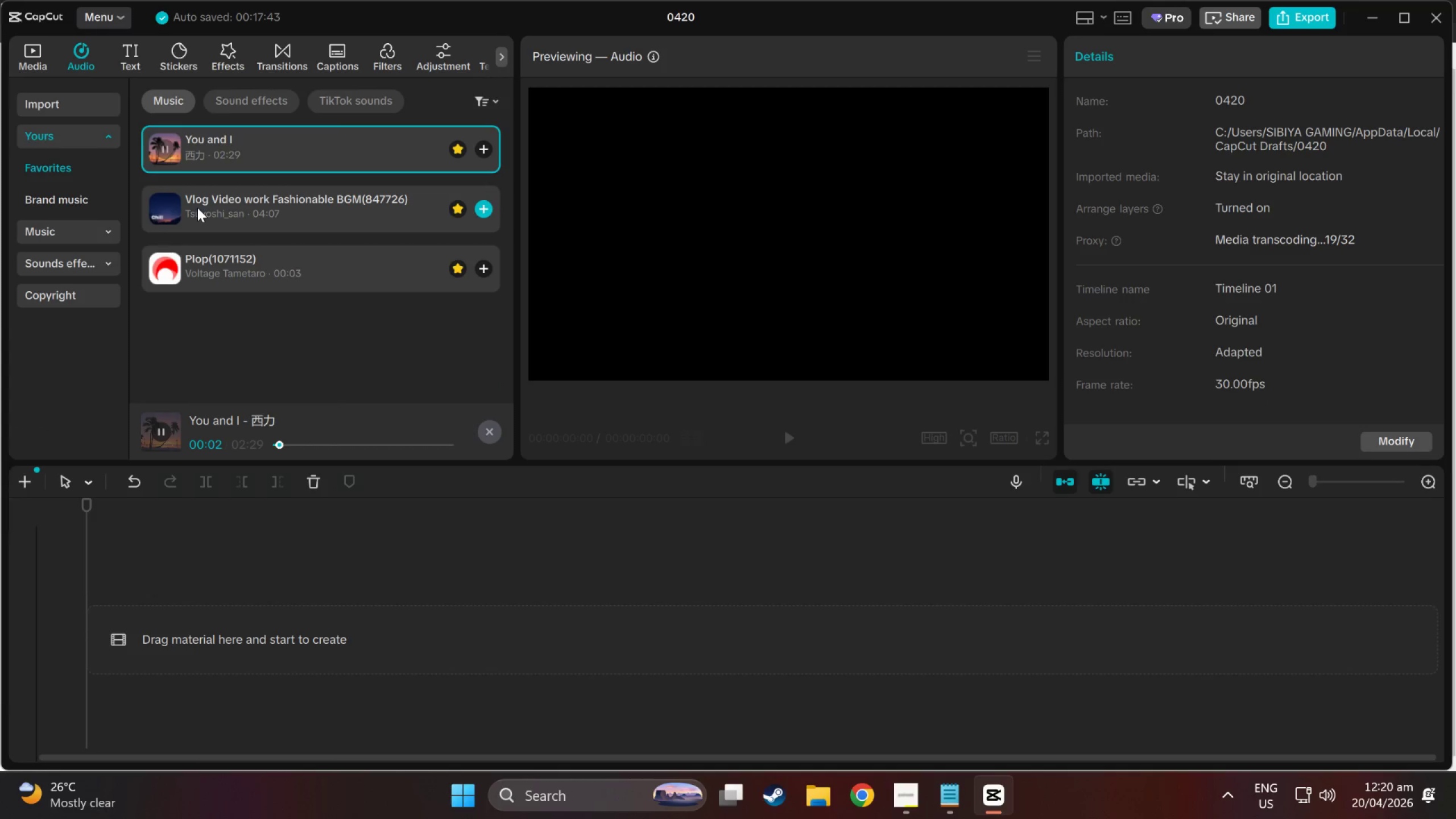 
left_click([196, 206])
 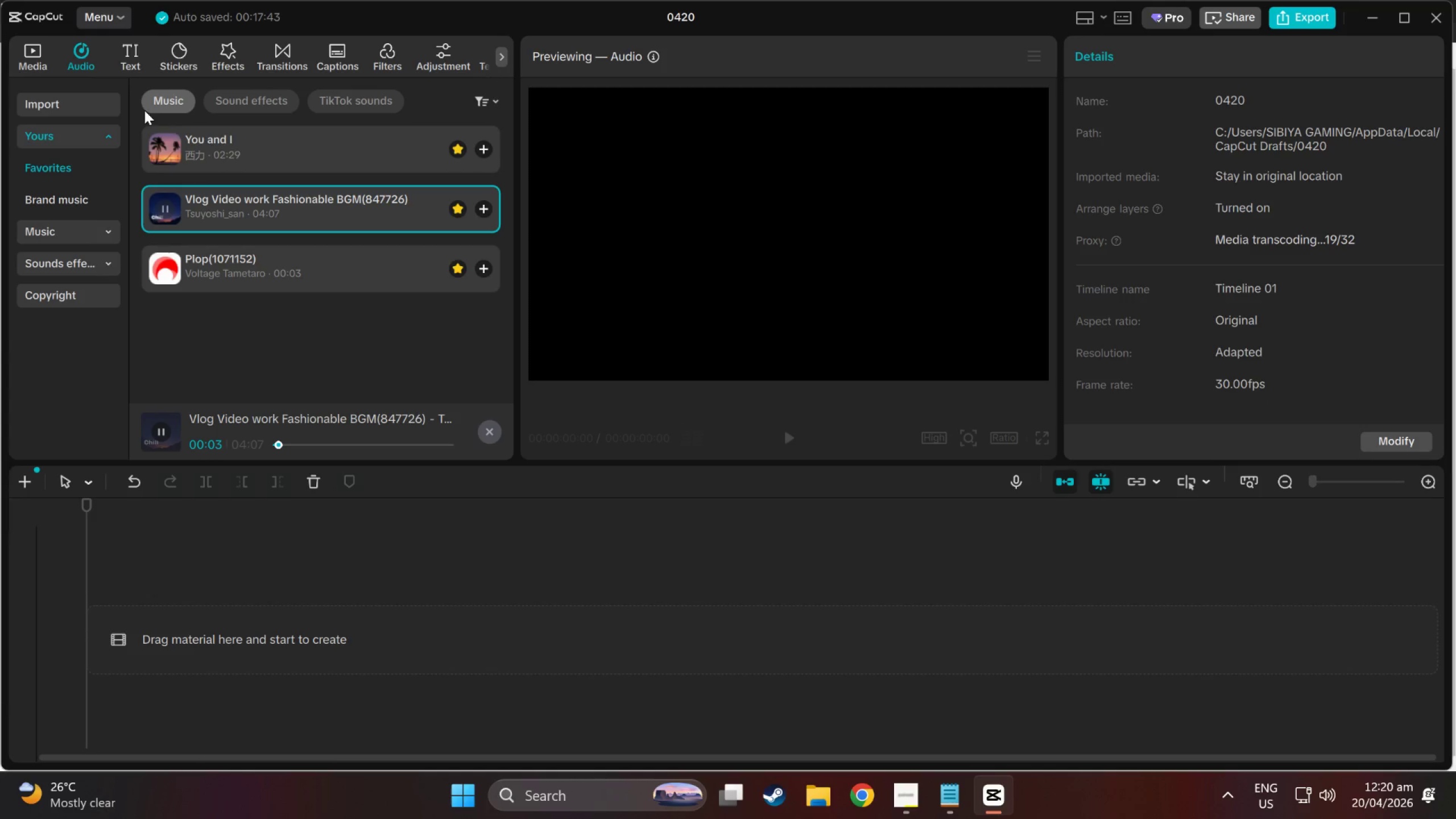 
wait(8.04)
 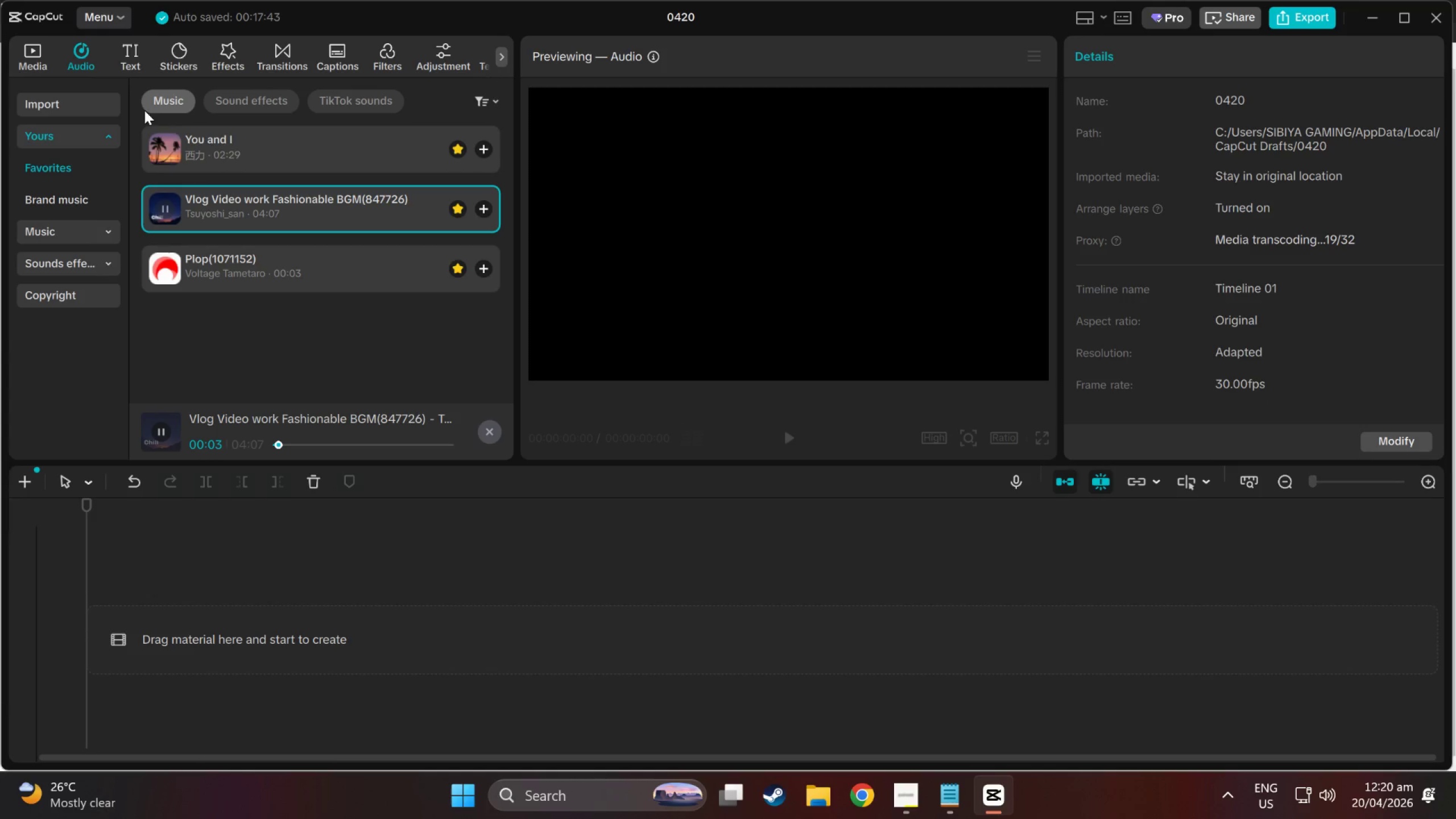 
mouse_move([48, 256])
 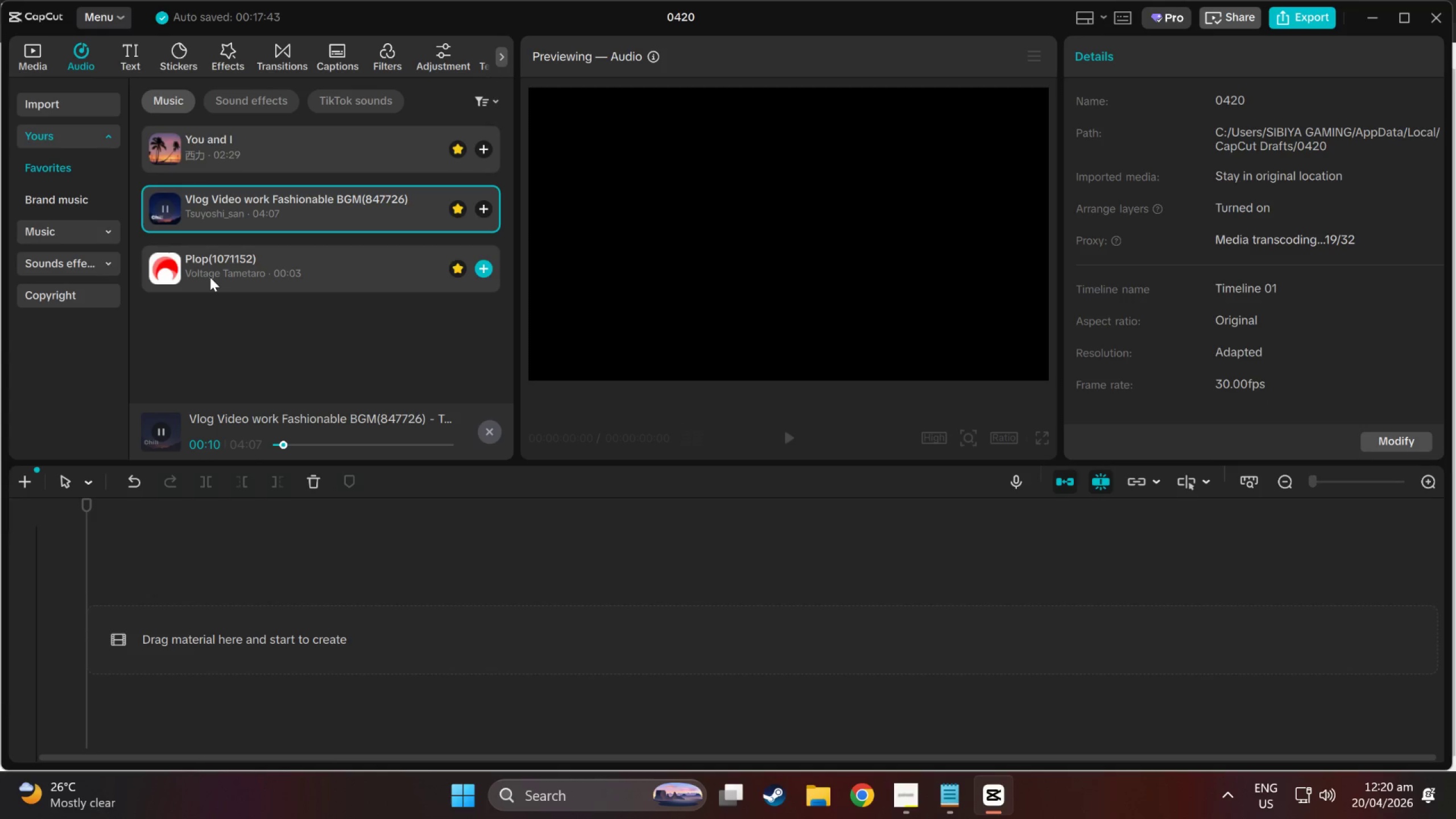 
left_click([210, 277])
 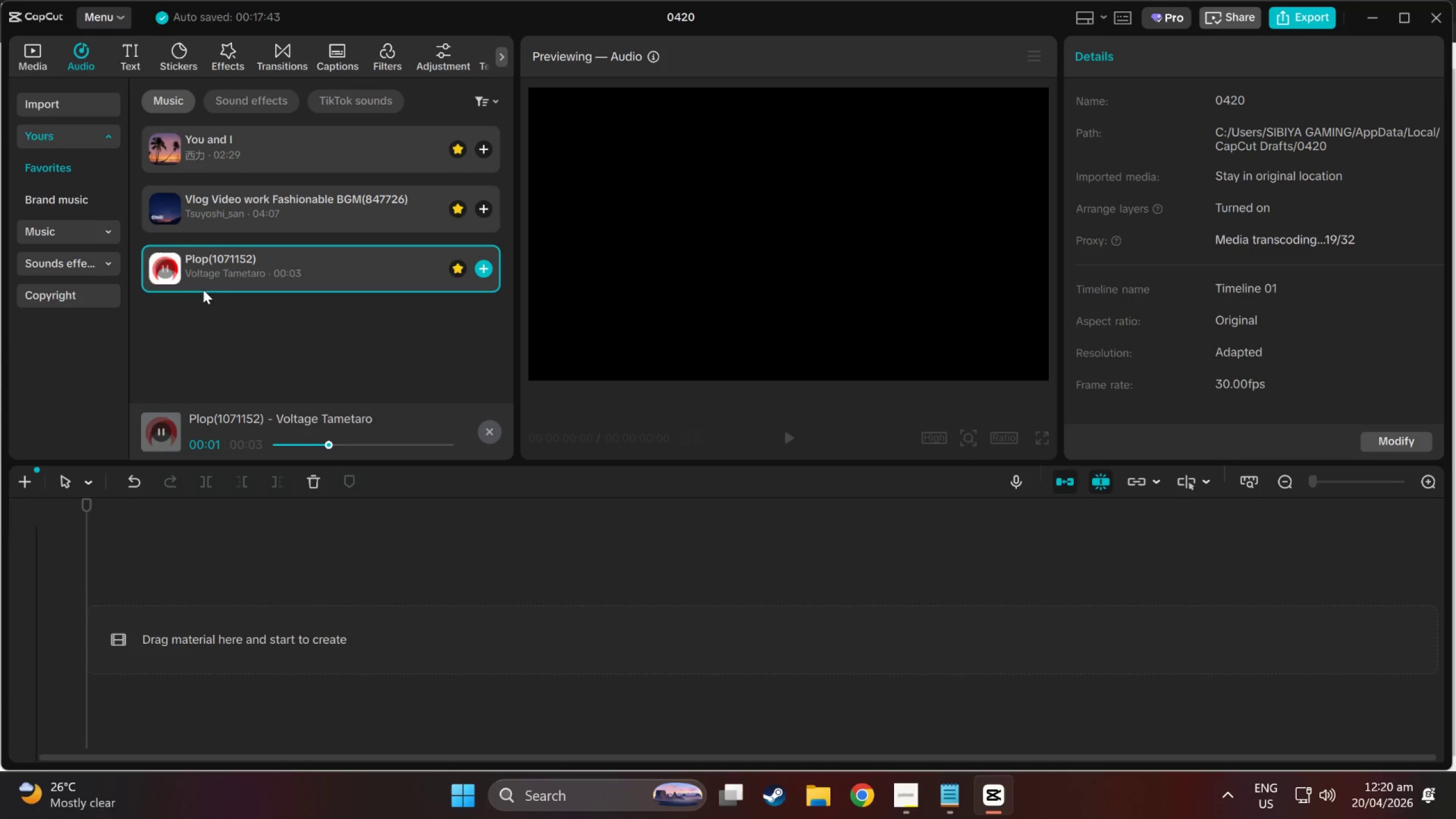 
left_click([209, 273])
 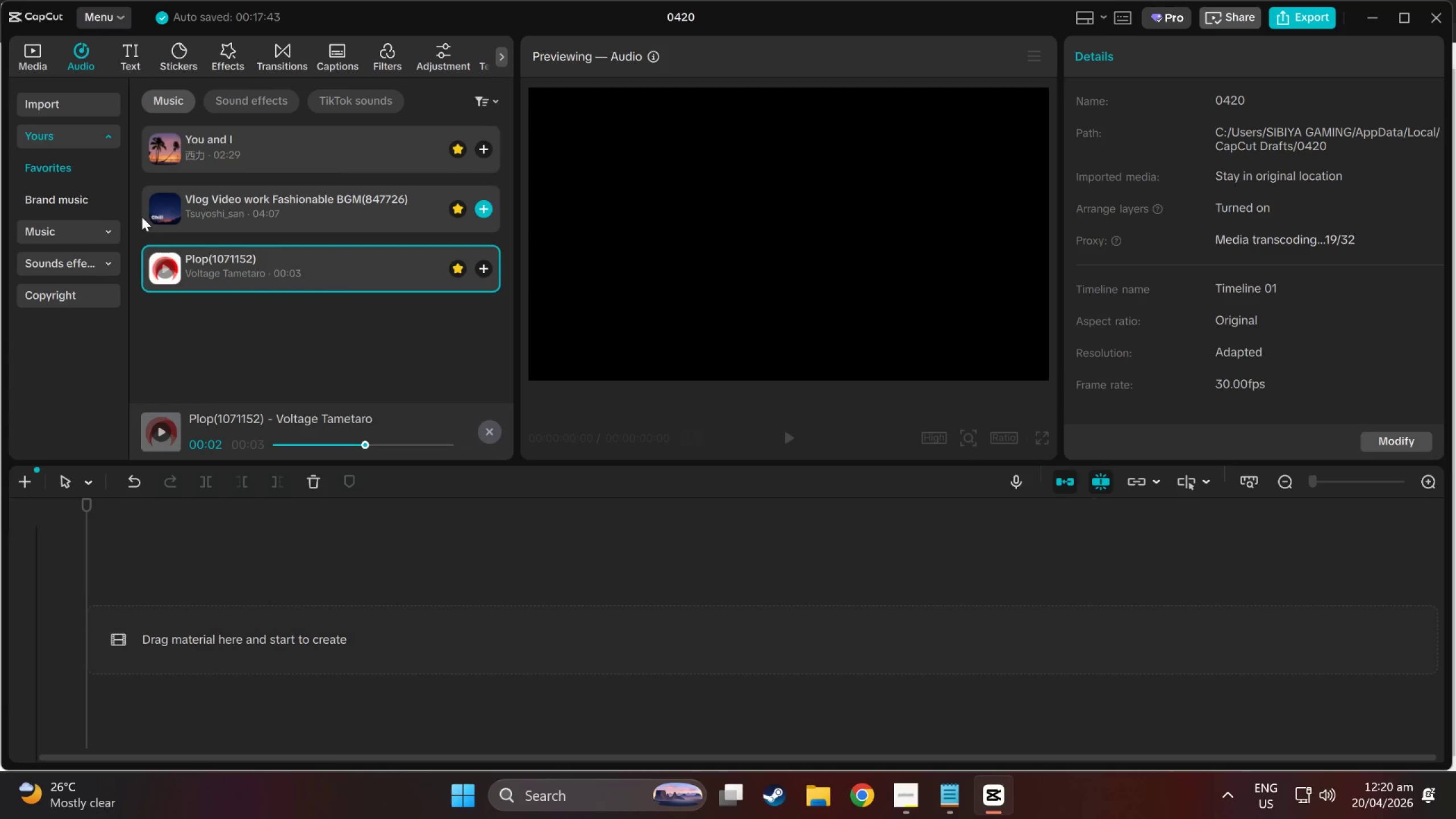 
left_click([259, 264])
 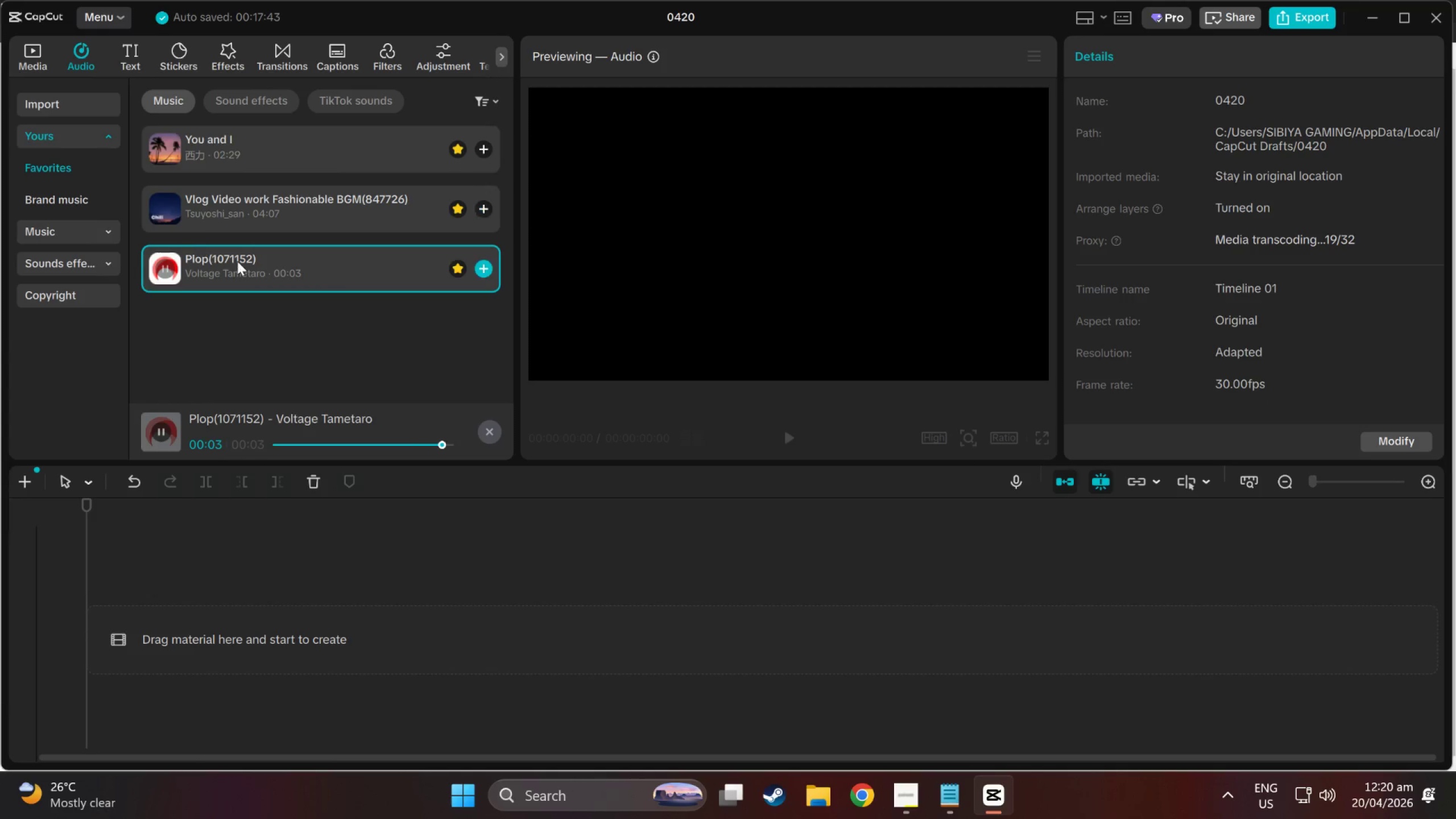 
left_click([260, 279])
 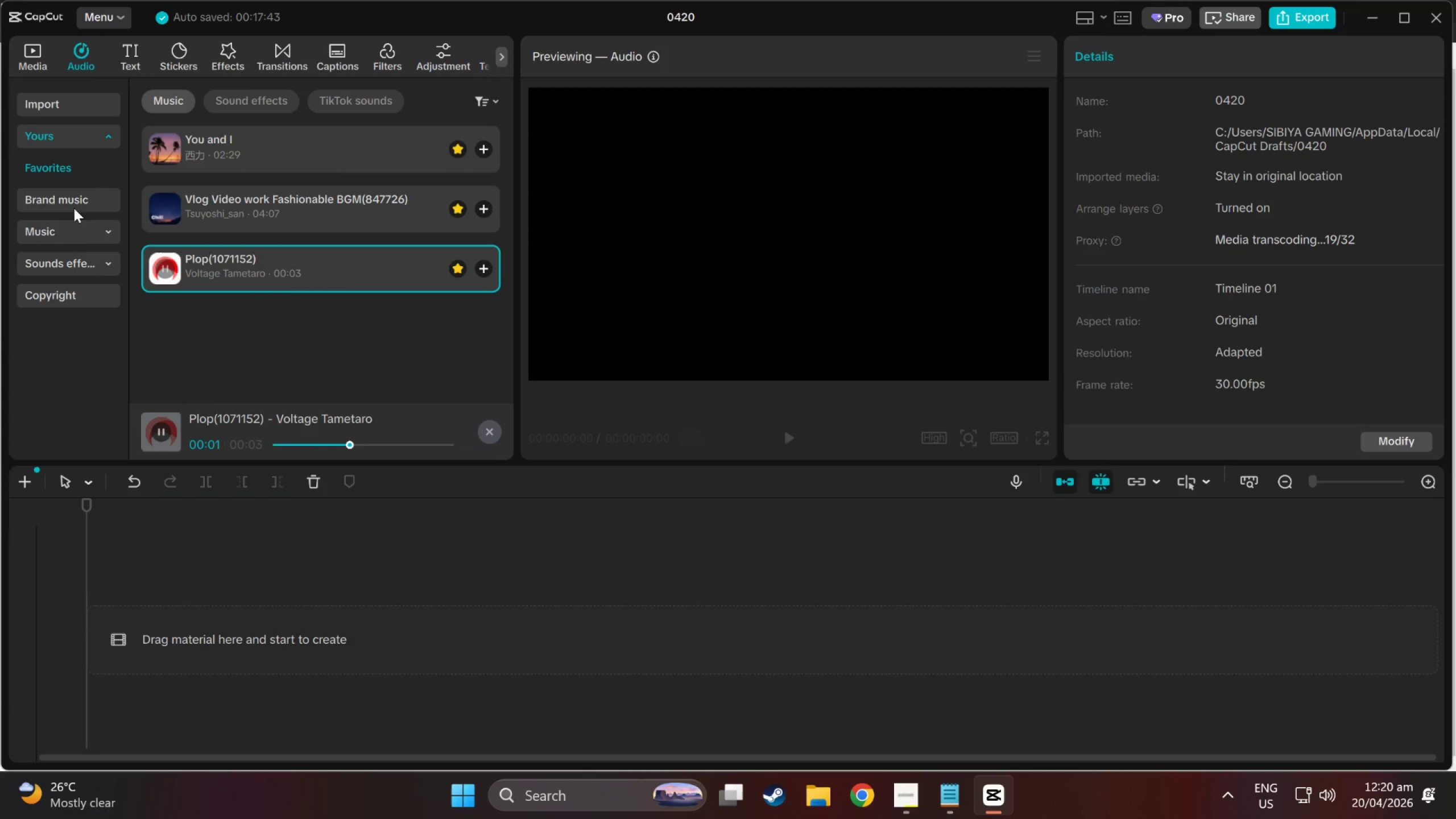 
left_click([67, 233])
 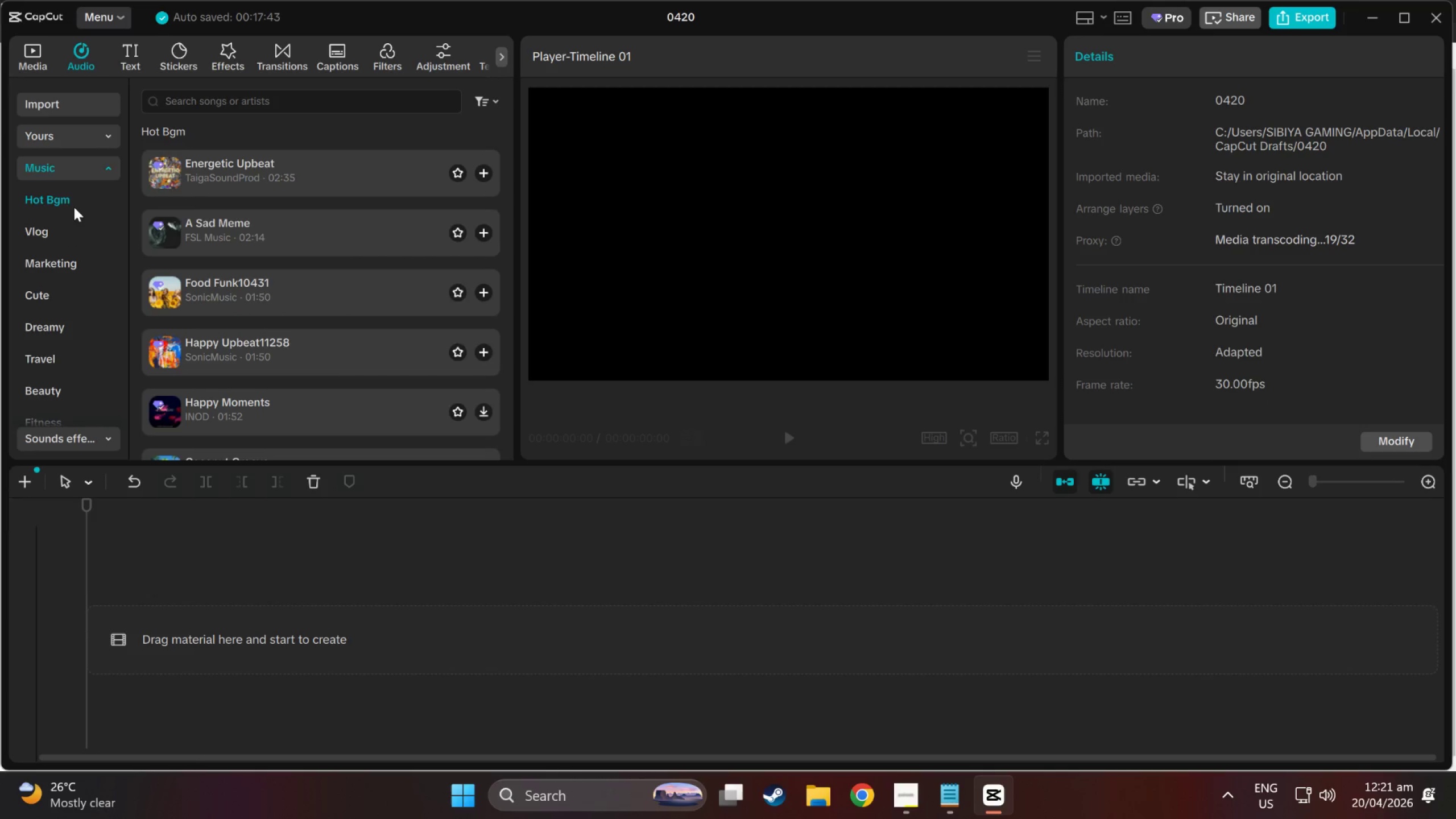 
left_click([231, 98])
 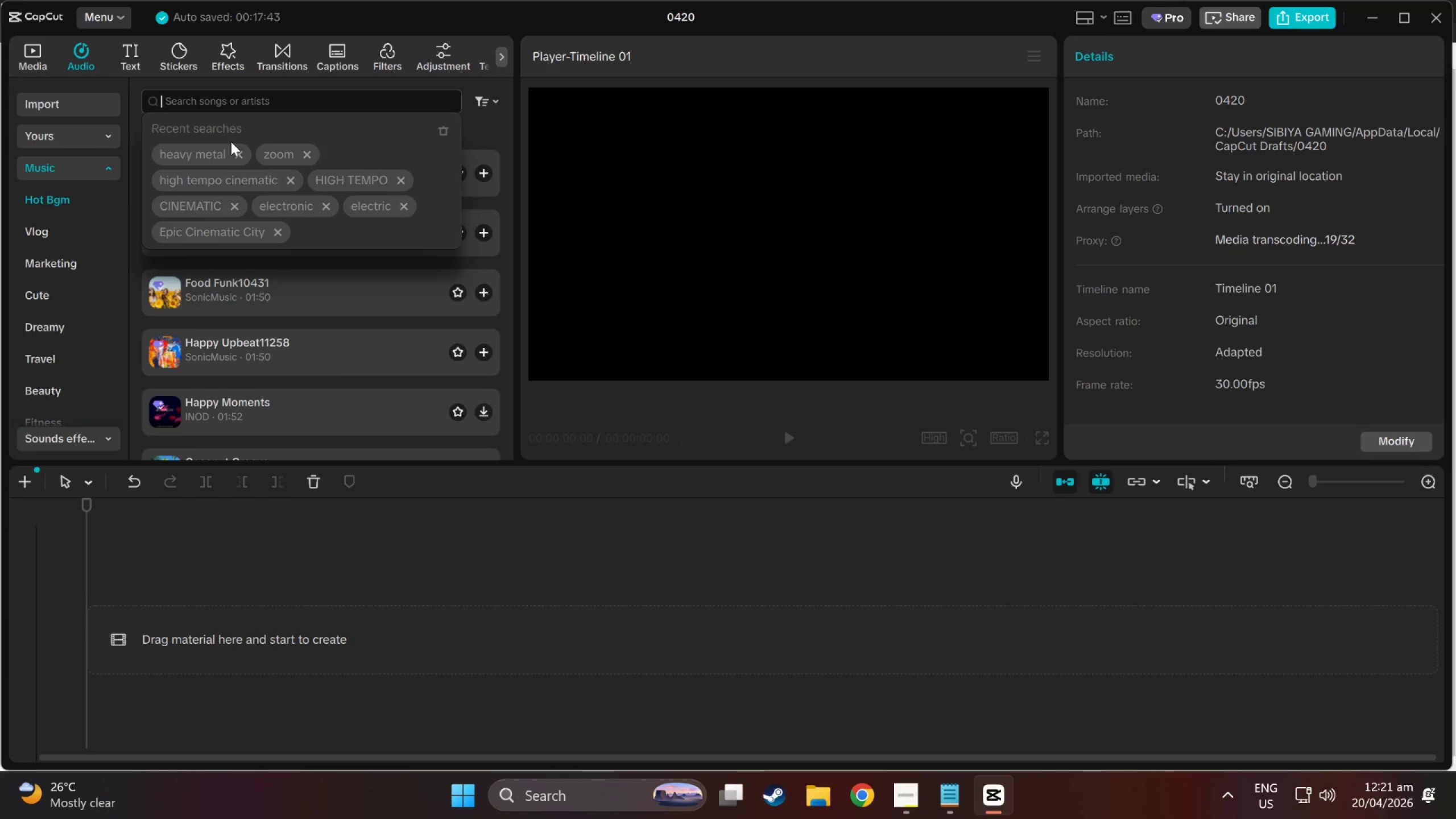 
left_click([202, 149])
 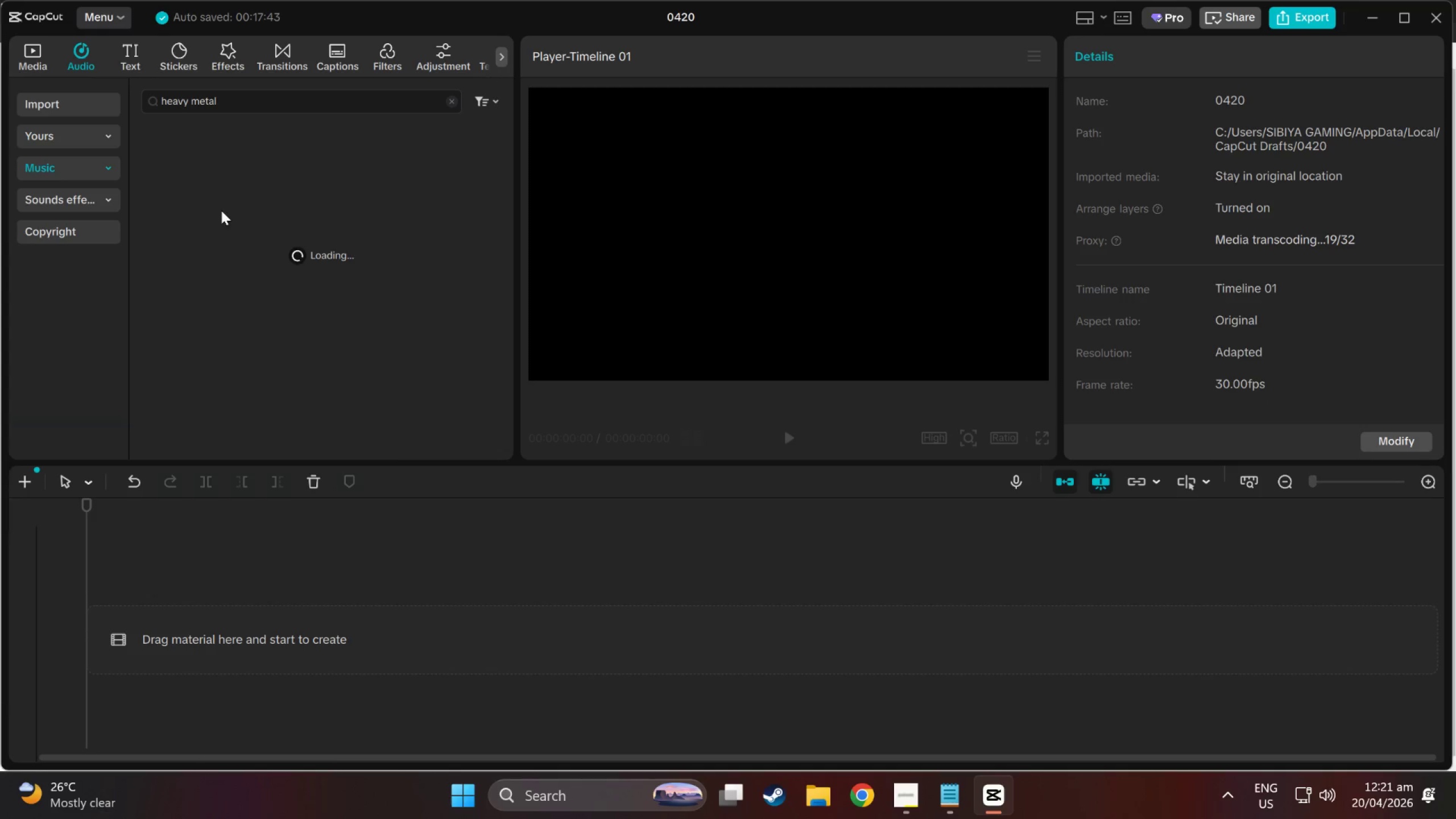 
key(Alt+AltLeft)
 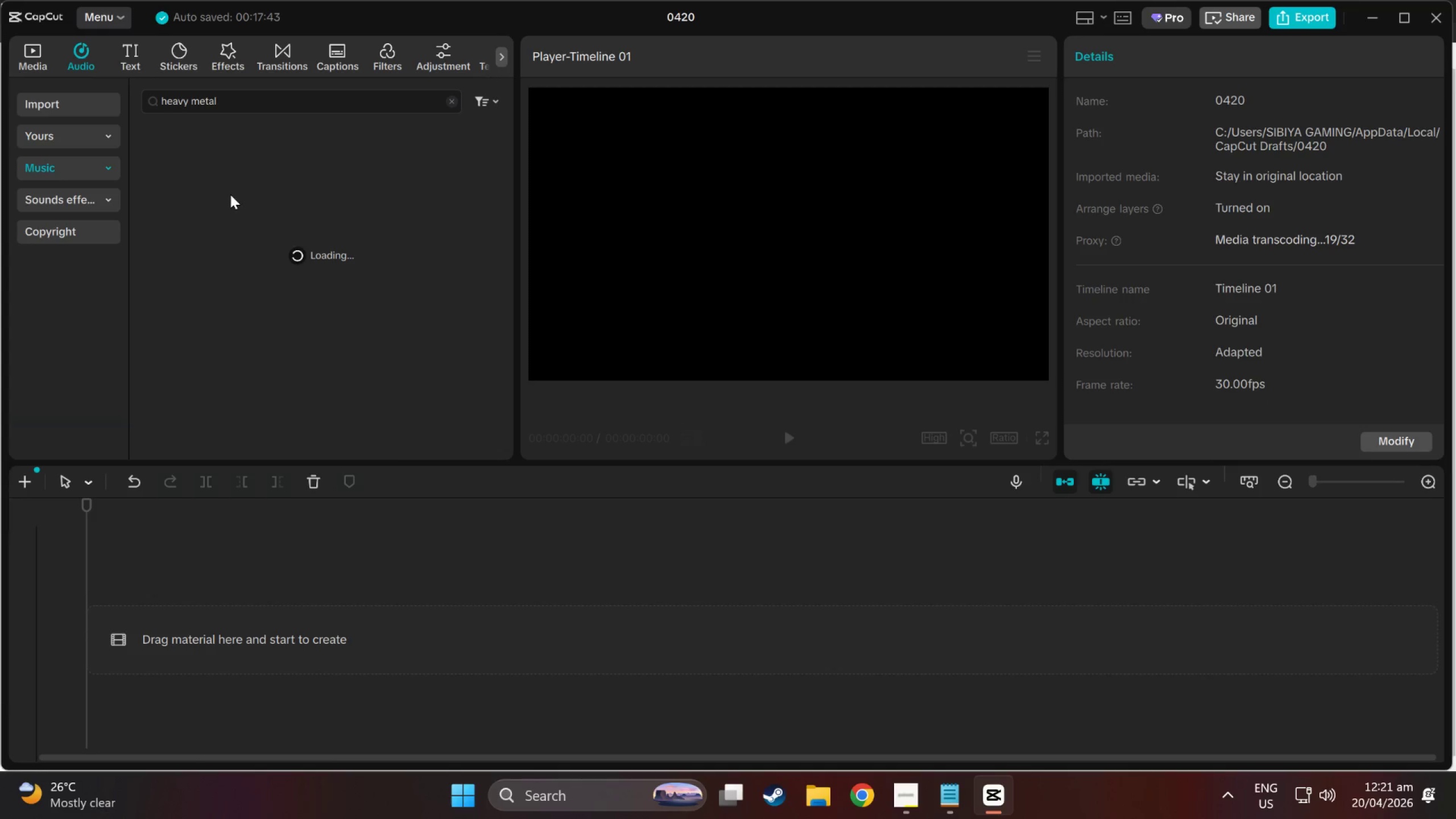 
key(Alt+Tab)